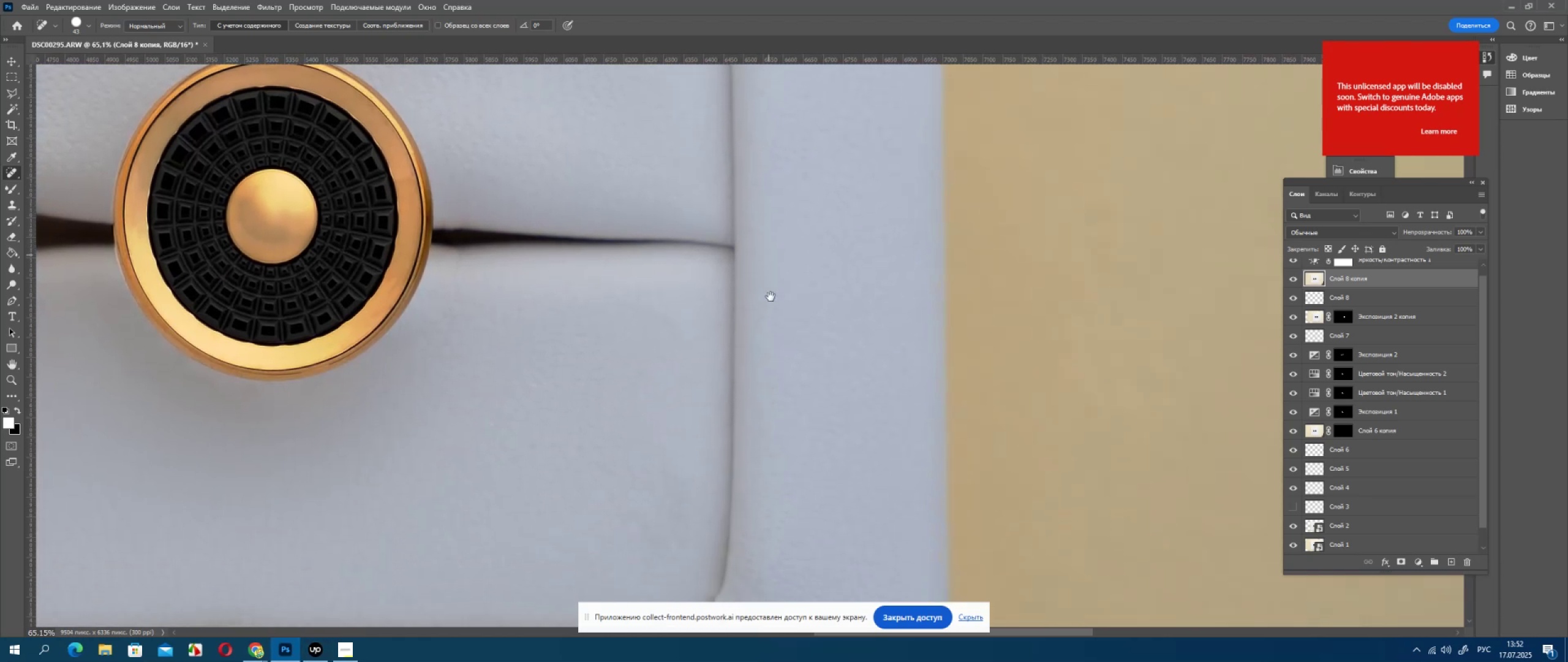 
key(Space)
 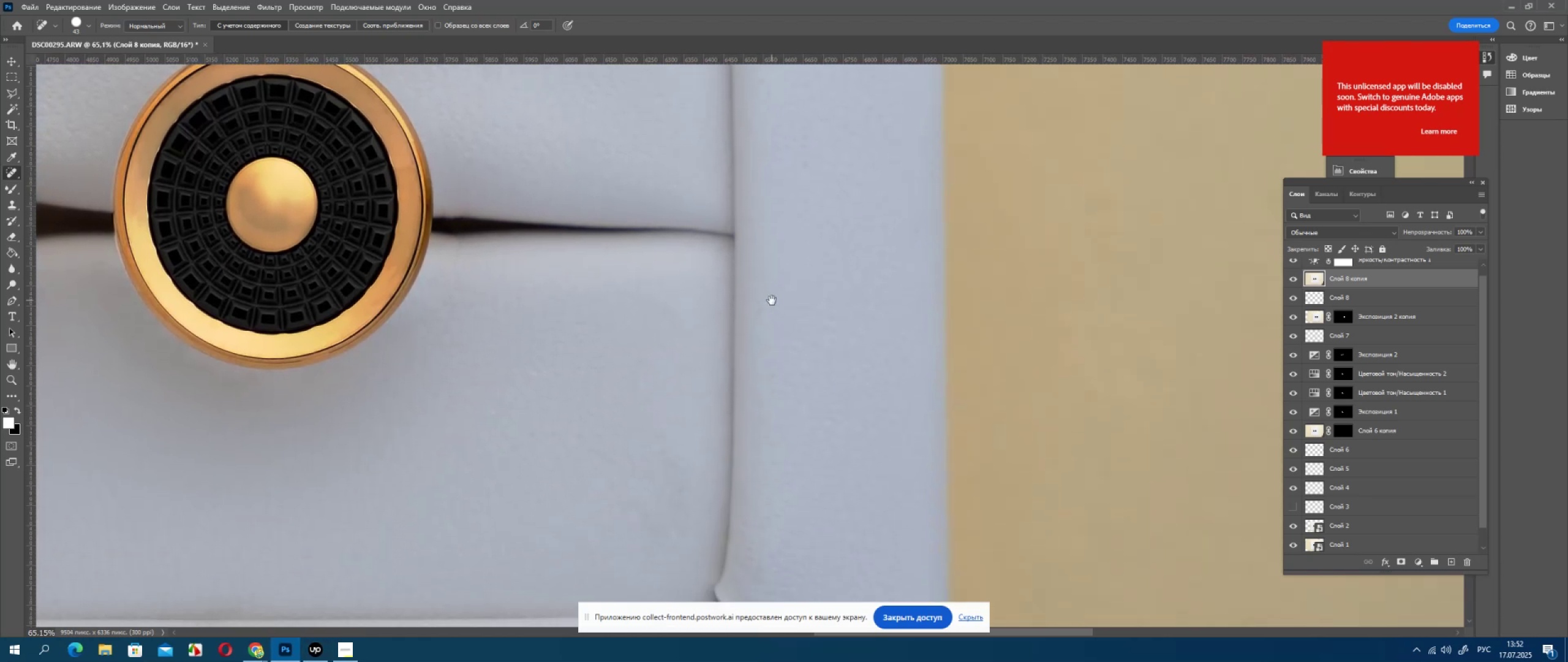 
key(Space)
 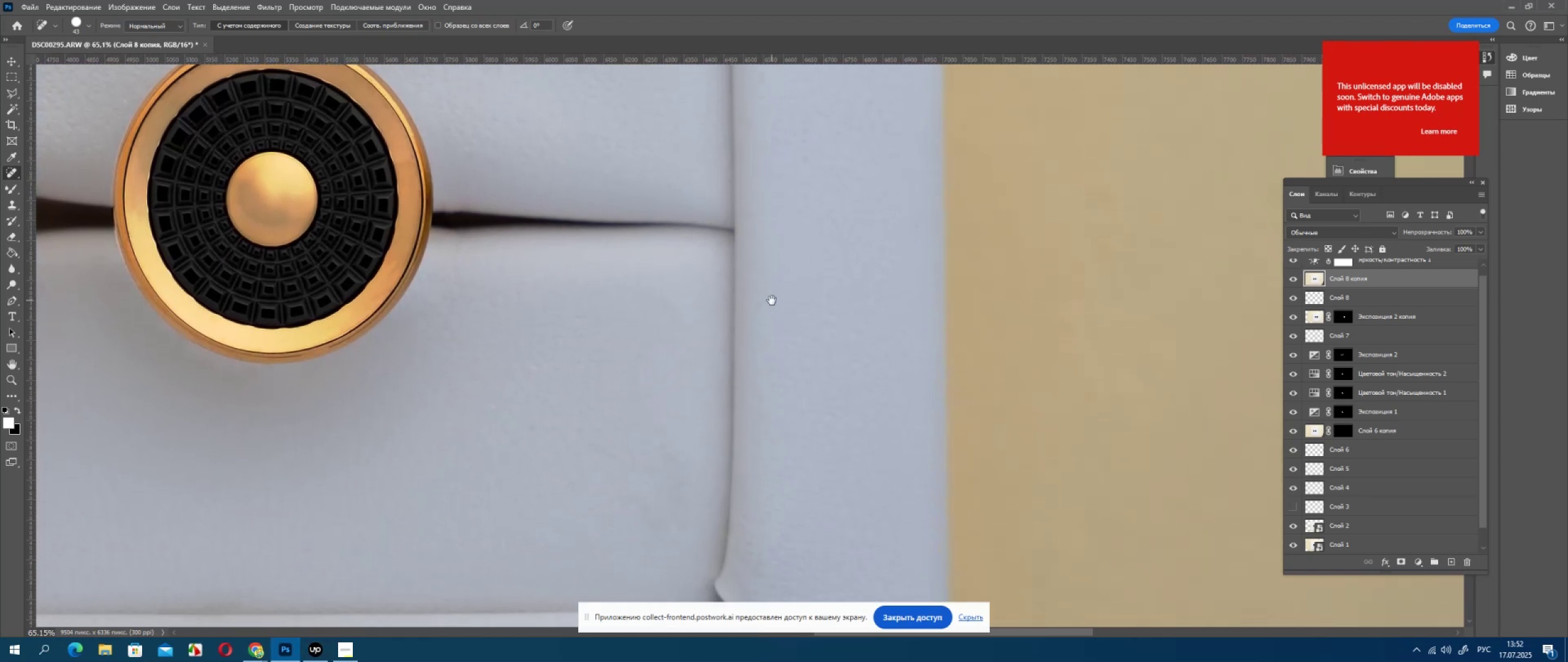 
key(Space)
 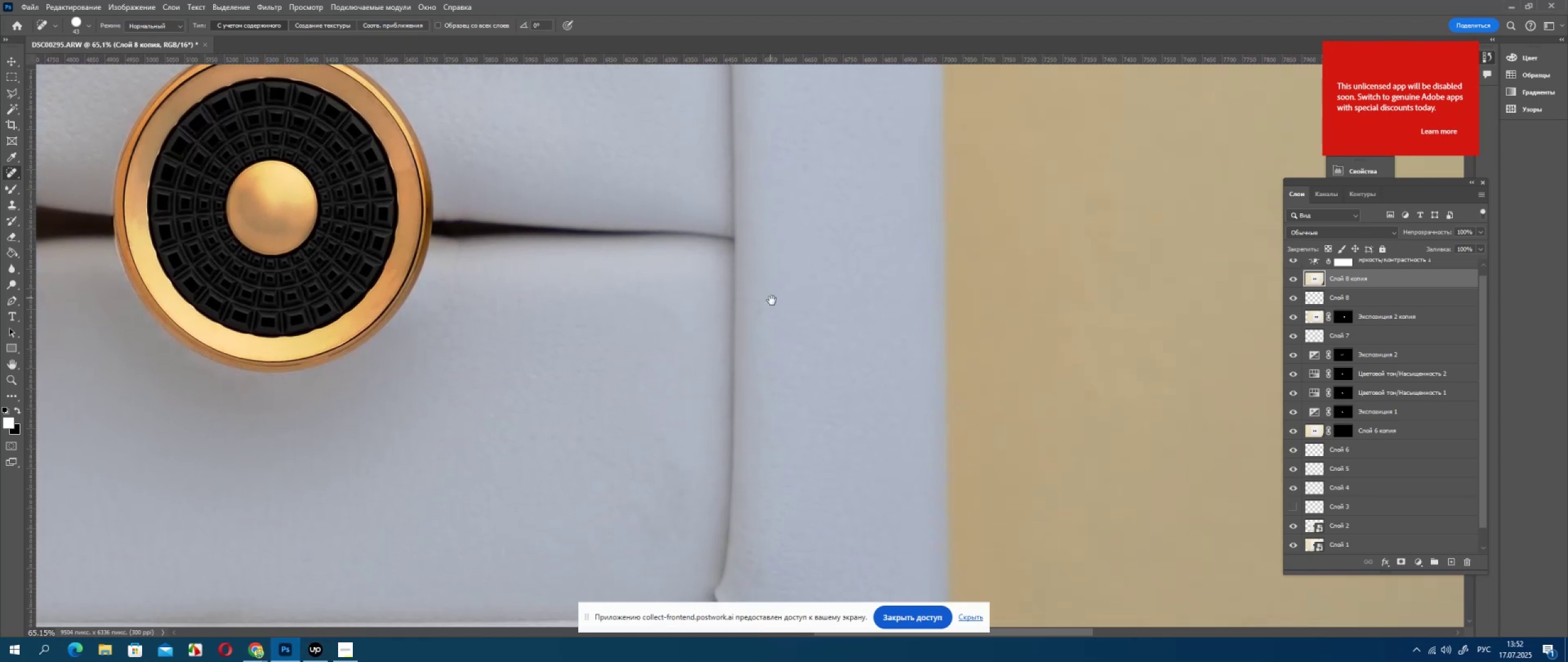 
key(Space)
 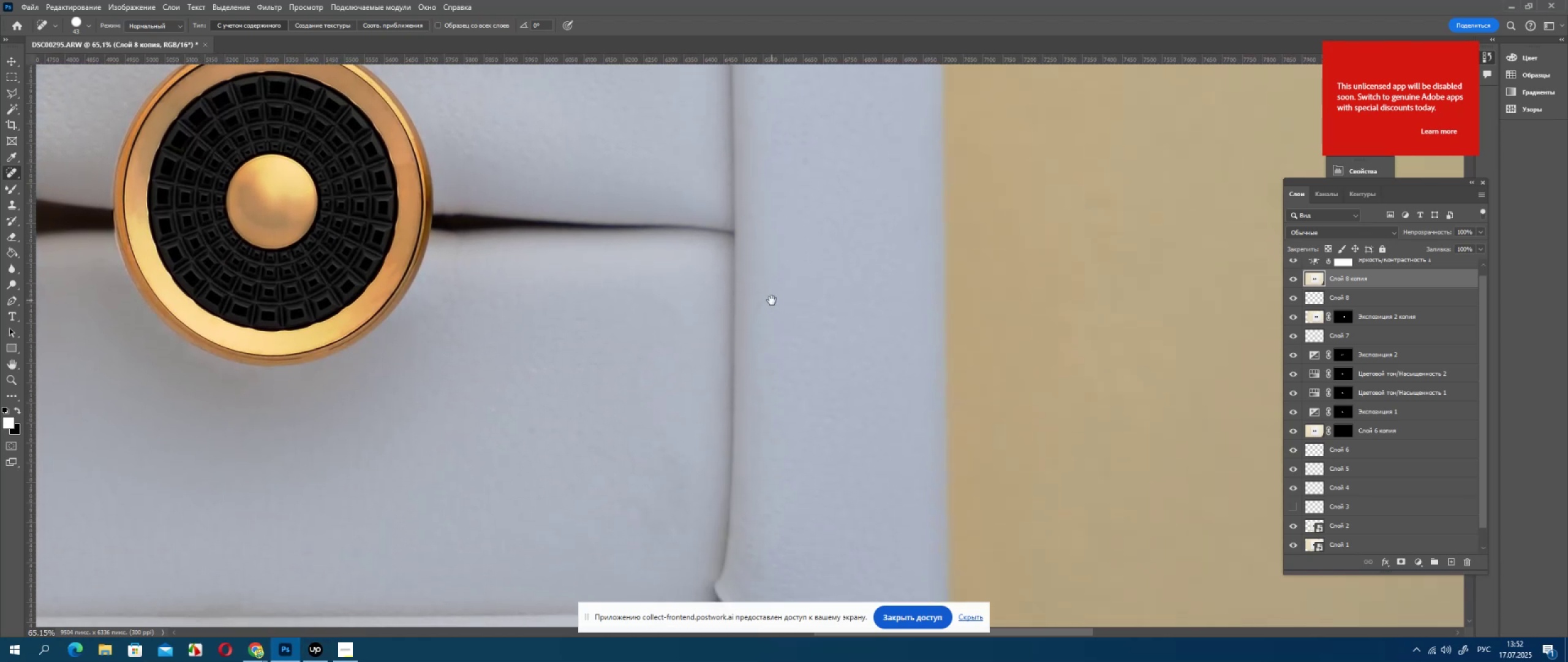 
key(Space)
 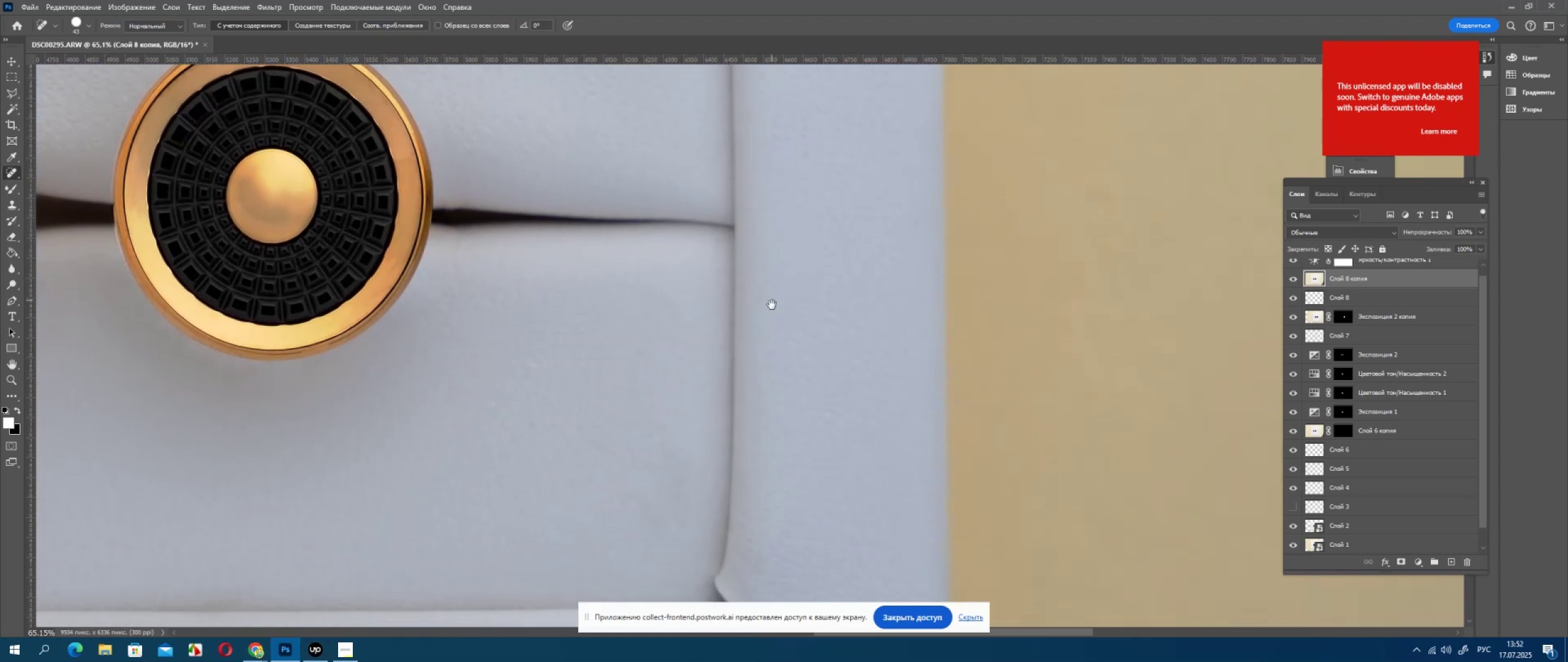 
key(Alt+AltLeft)
 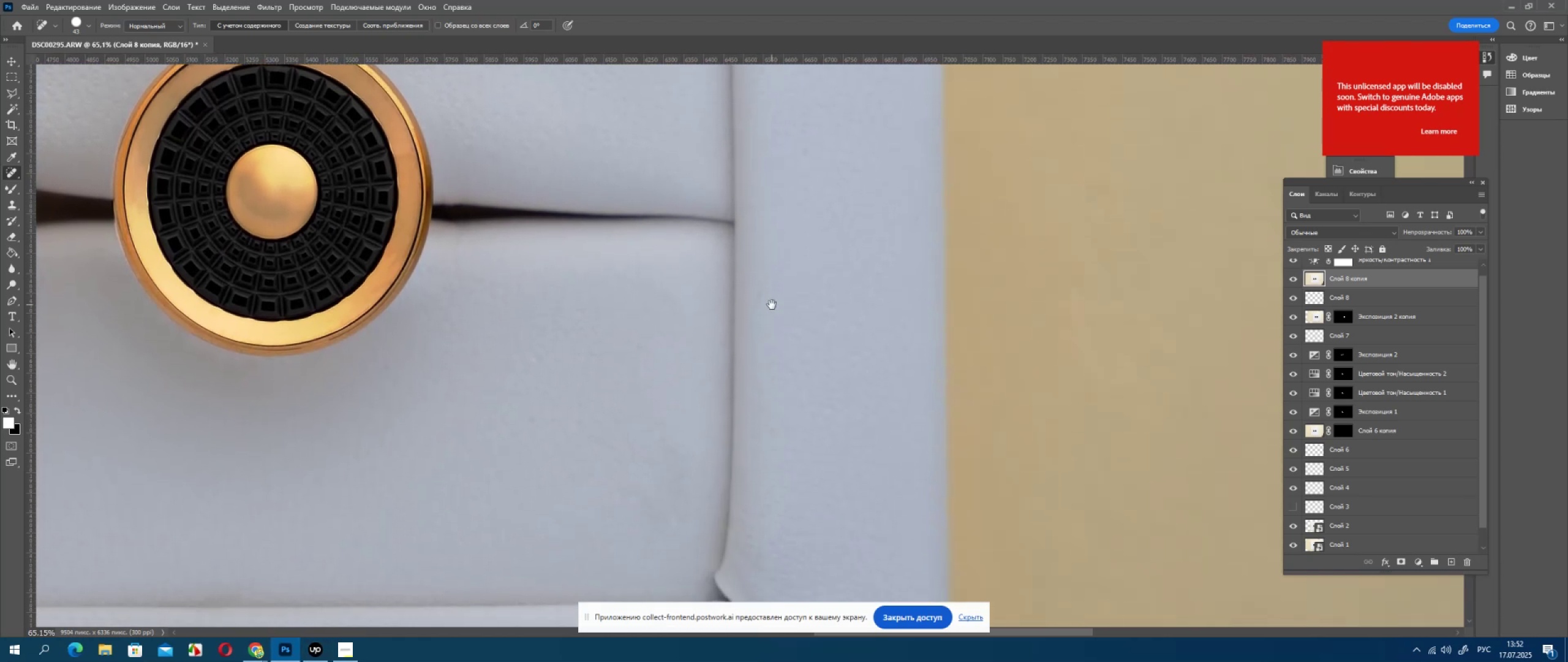 
scroll: coordinate [772, 305], scroll_direction: down, amount: 3.0
 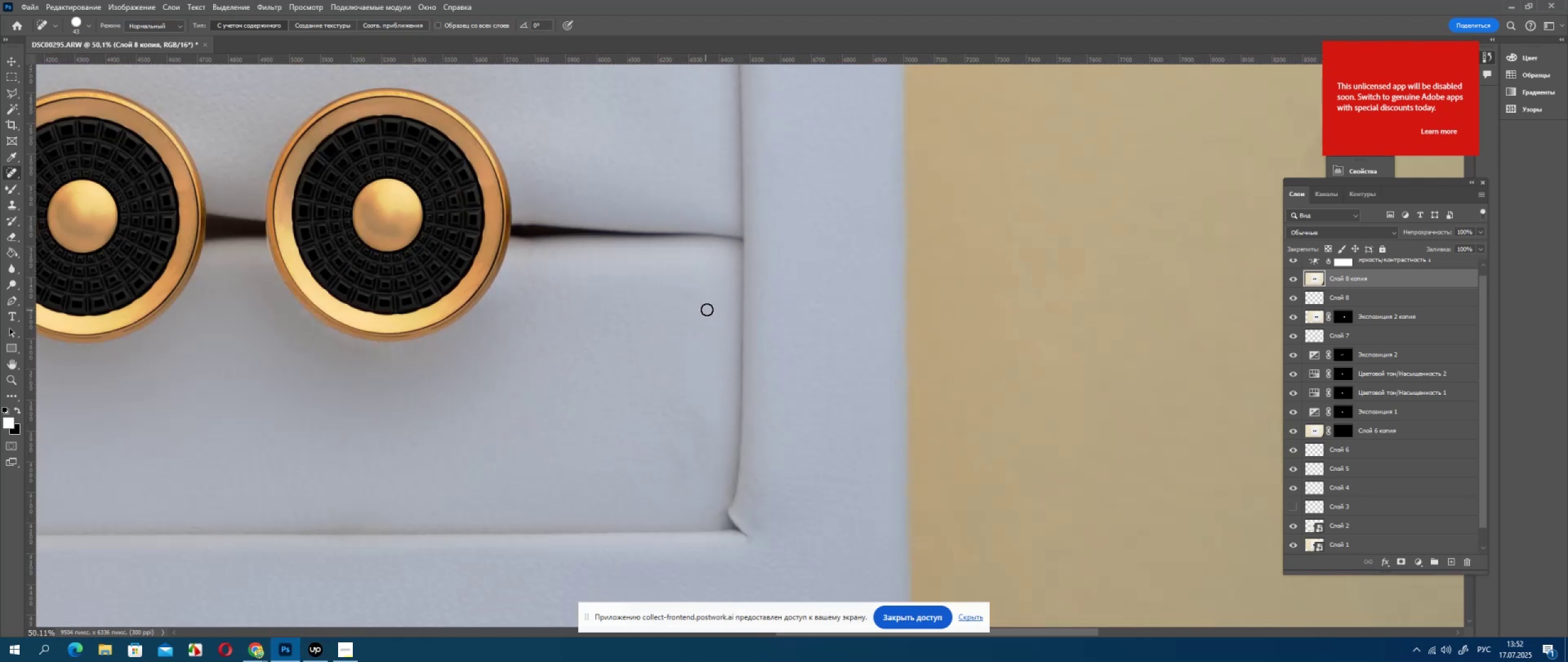 
left_click_drag(start_coordinate=[697, 305], to_coordinate=[662, 278])
 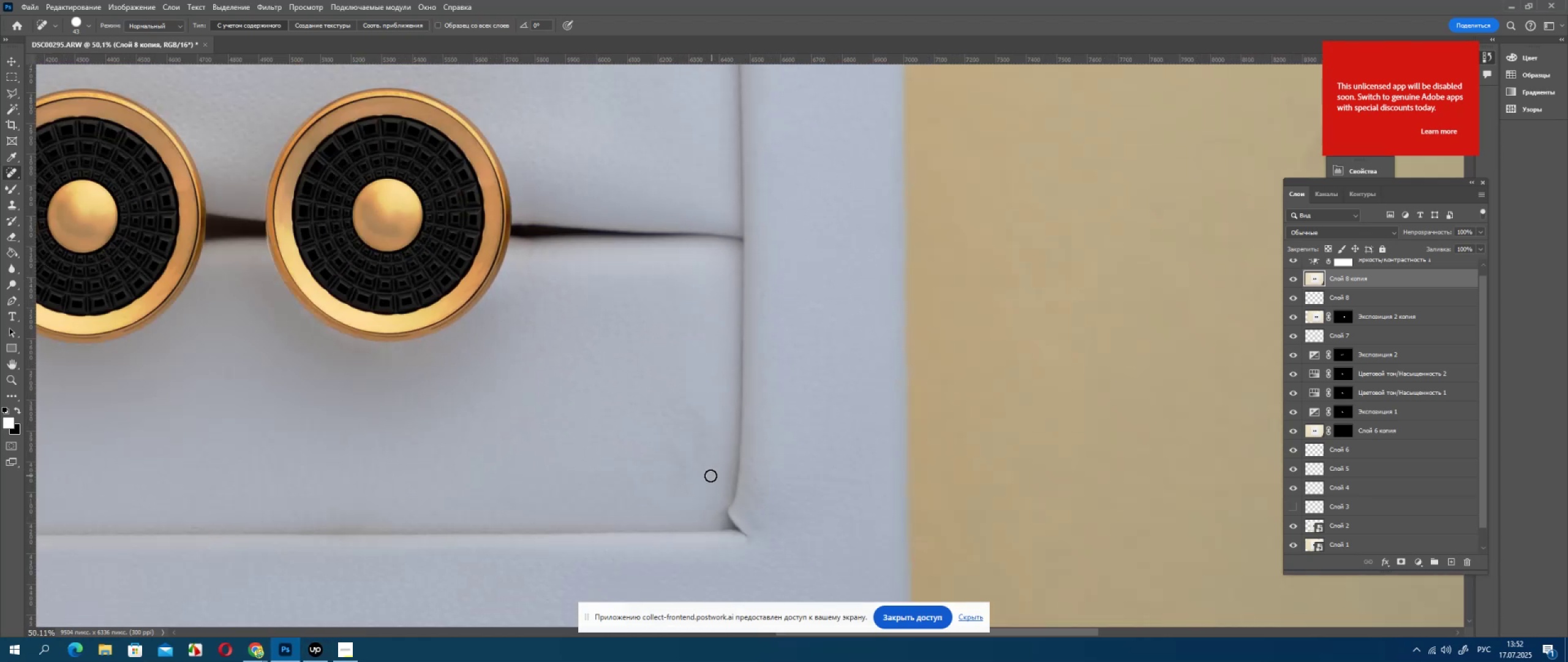 
left_click_drag(start_coordinate=[688, 476], to_coordinate=[673, 444])
 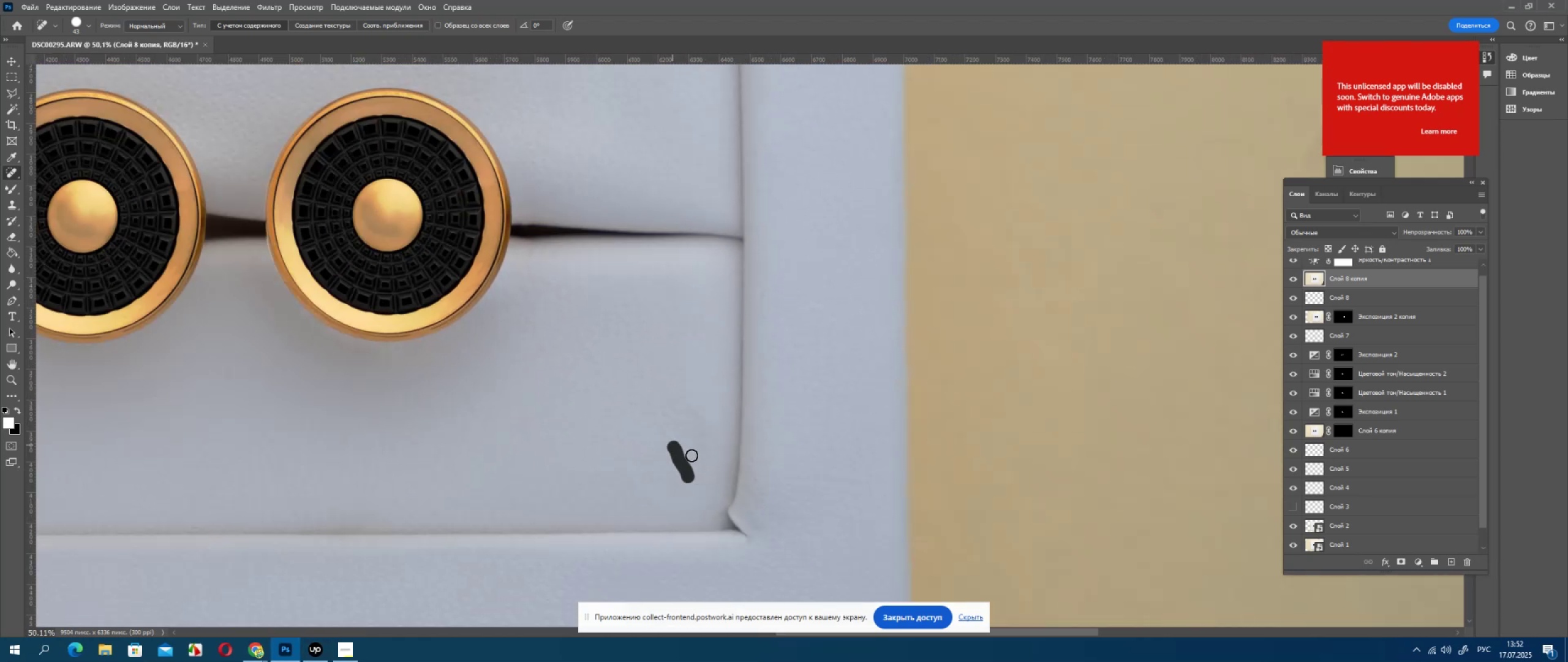 
hold_key(key=AltLeft, duration=0.5)
 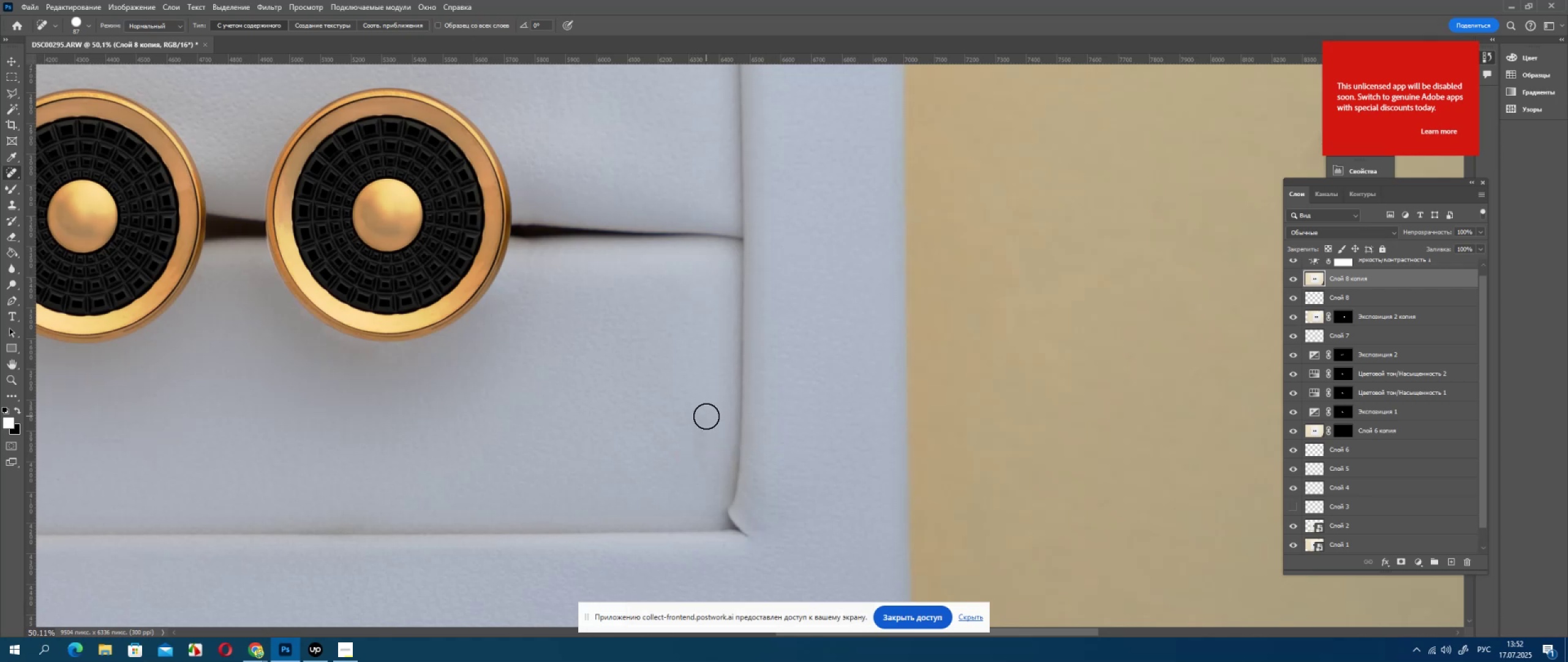 
left_click_drag(start_coordinate=[706, 416], to_coordinate=[700, 474])
 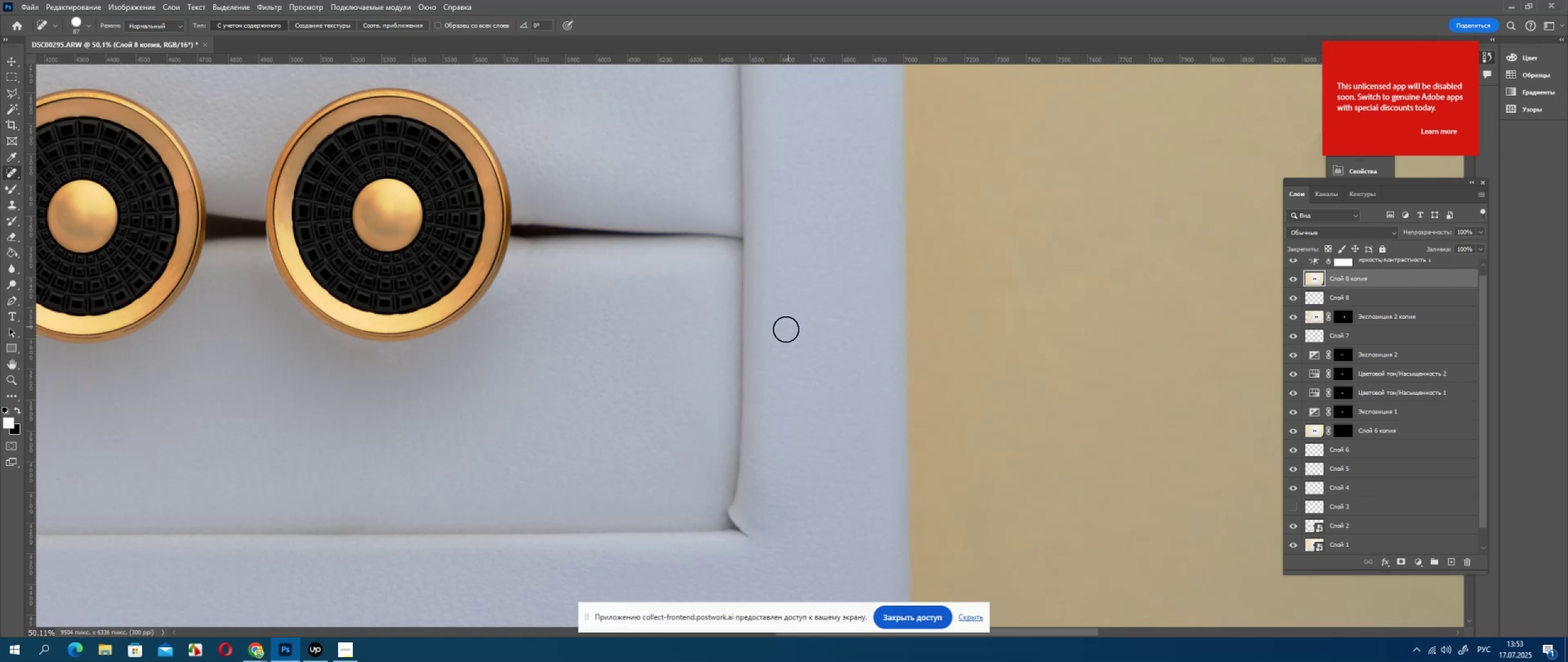 
left_click_drag(start_coordinate=[778, 337], to_coordinate=[778, 341])
 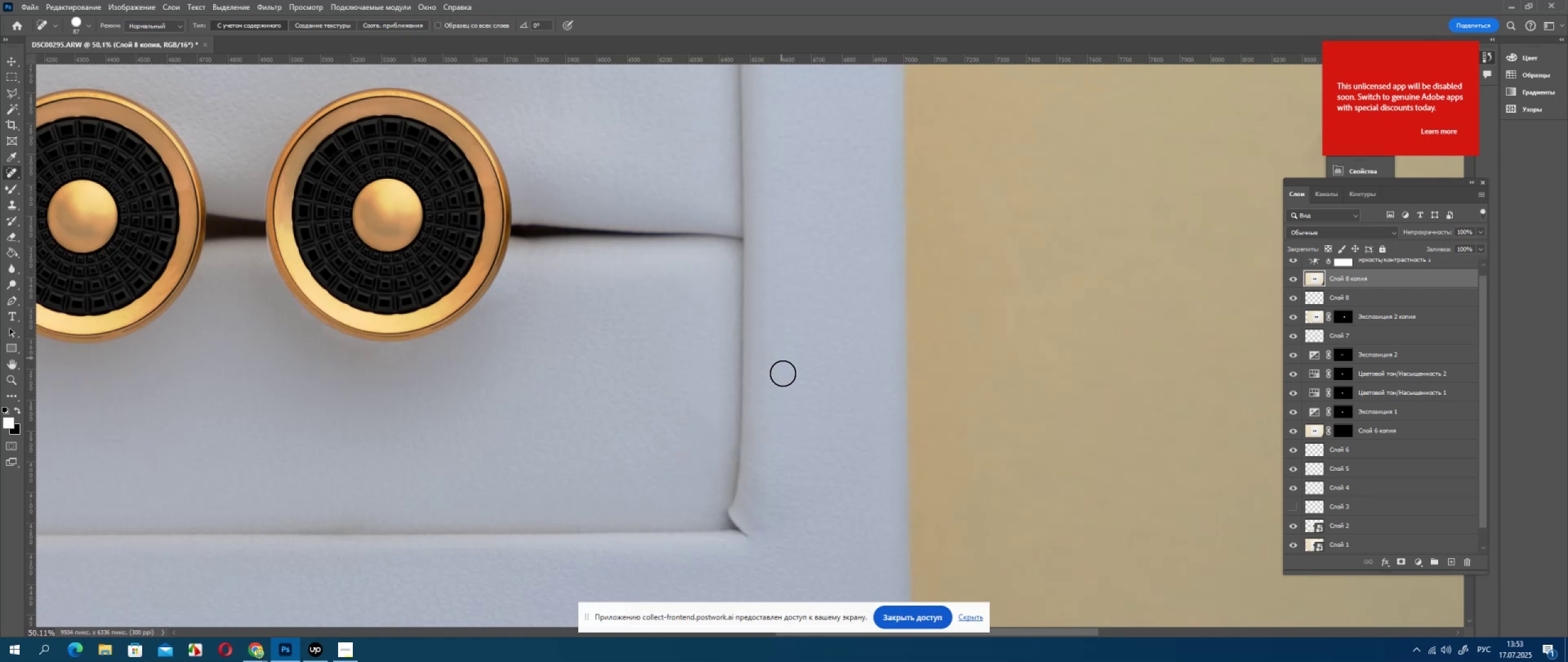 
scroll: coordinate [790, 412], scroll_direction: down, amount: 33.0
 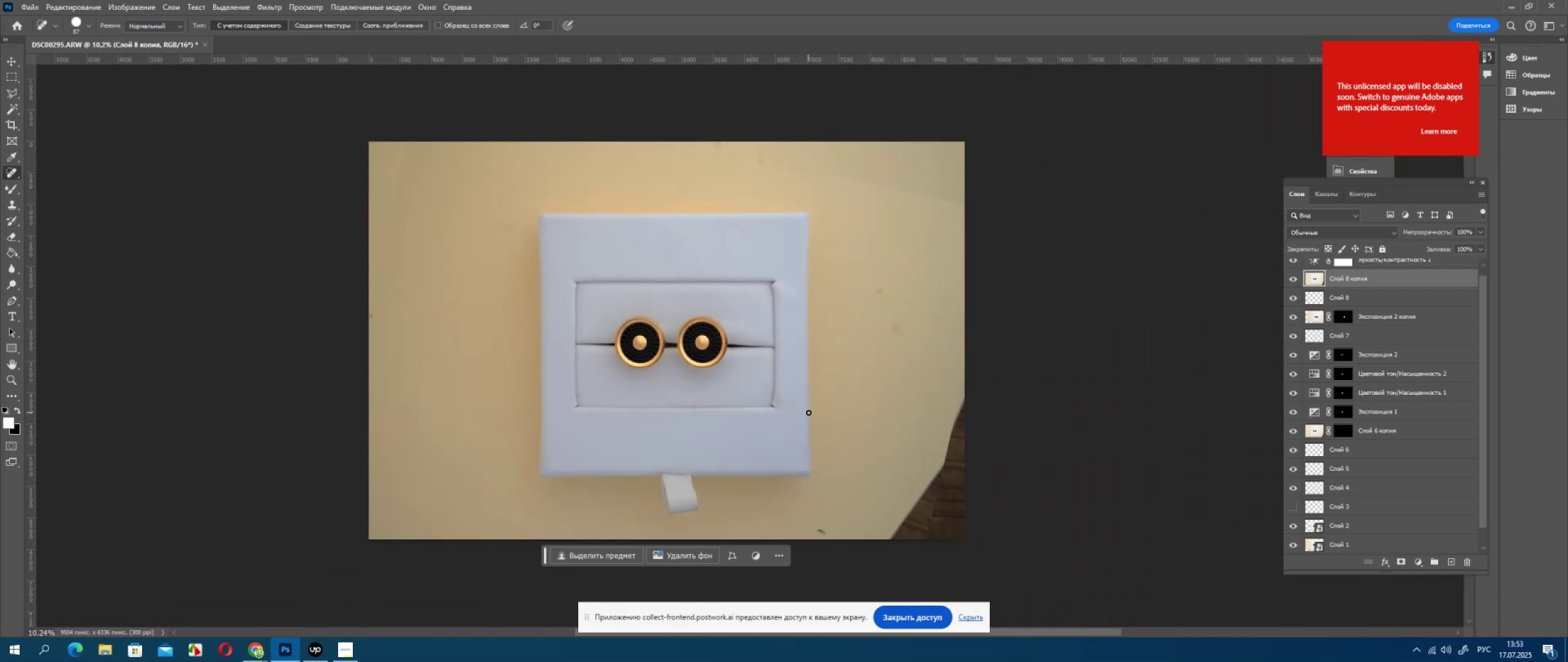 
hold_key(key=AltLeft, duration=0.46)
 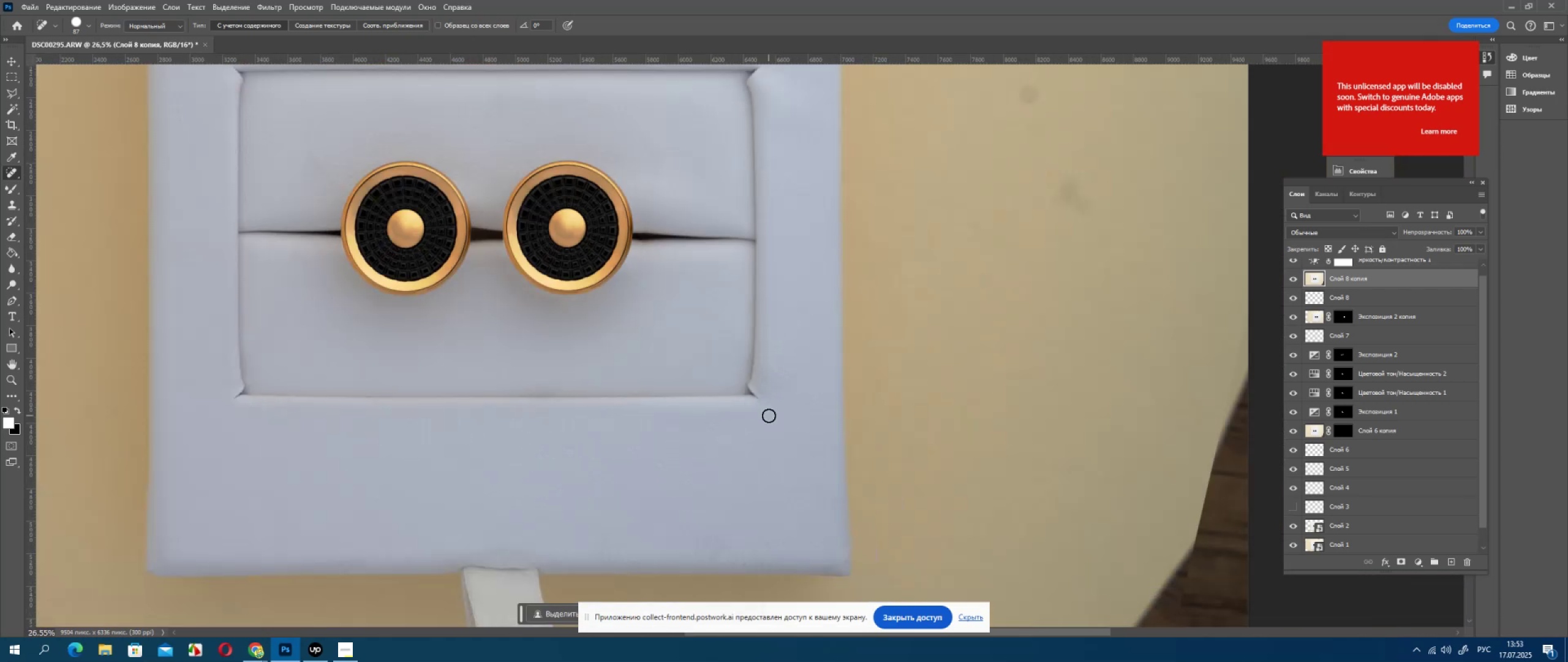 
hold_key(key=AltLeft, duration=1.05)
 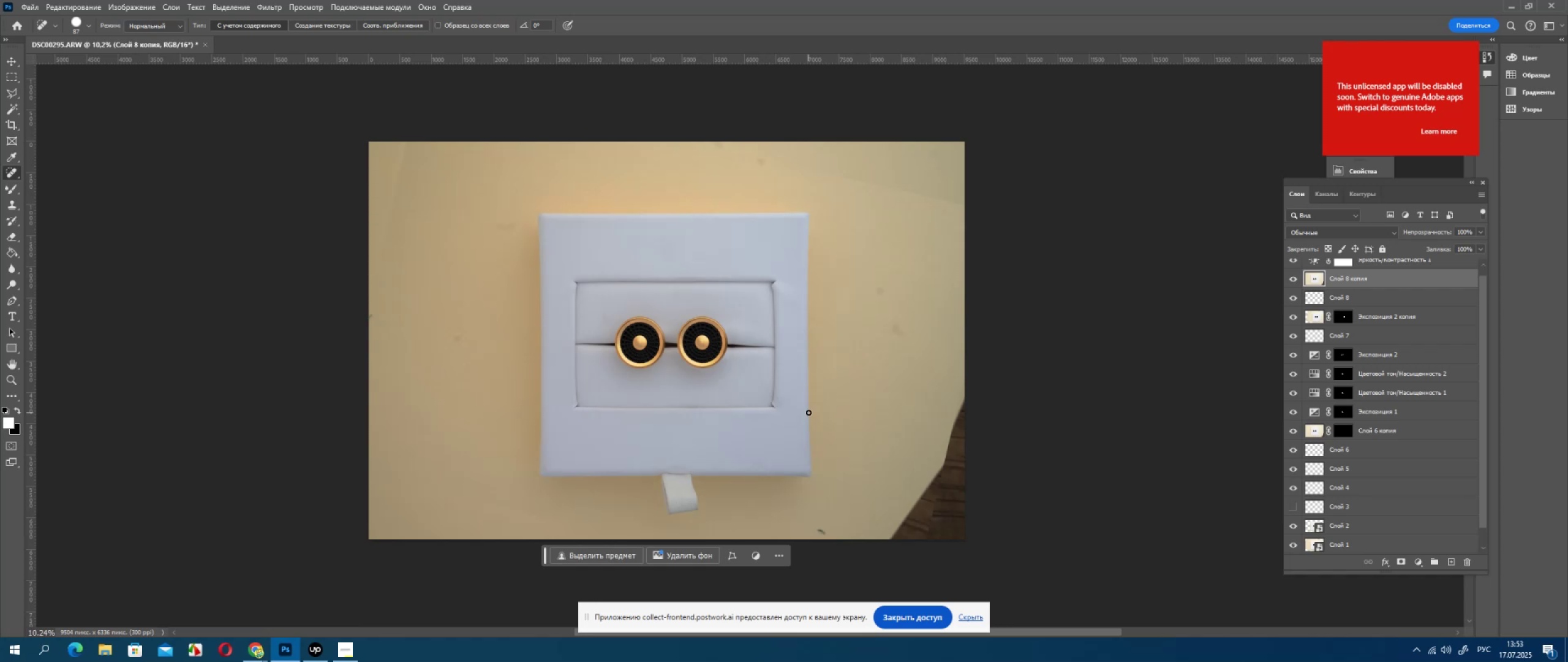 
wait(24.07)
 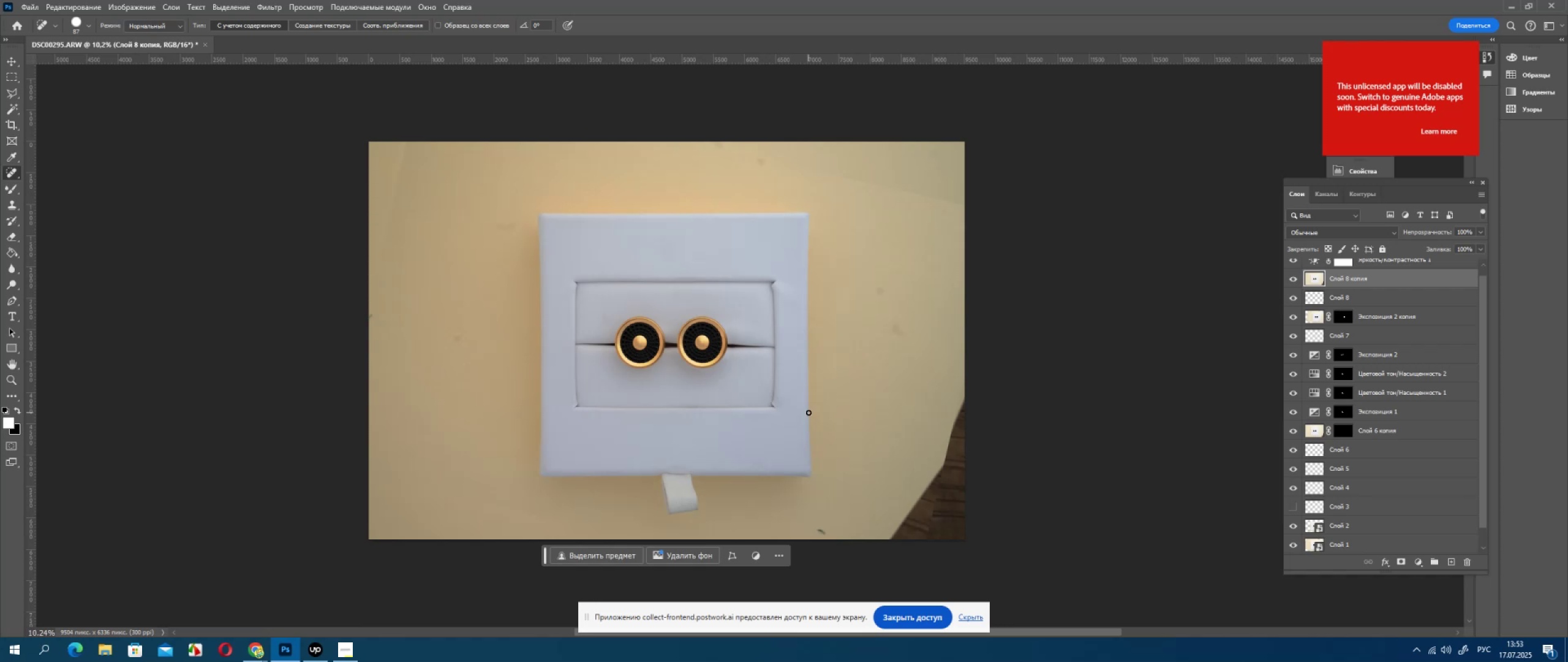 
scroll: coordinate [853, 329], scroll_direction: down, amount: 1.0
 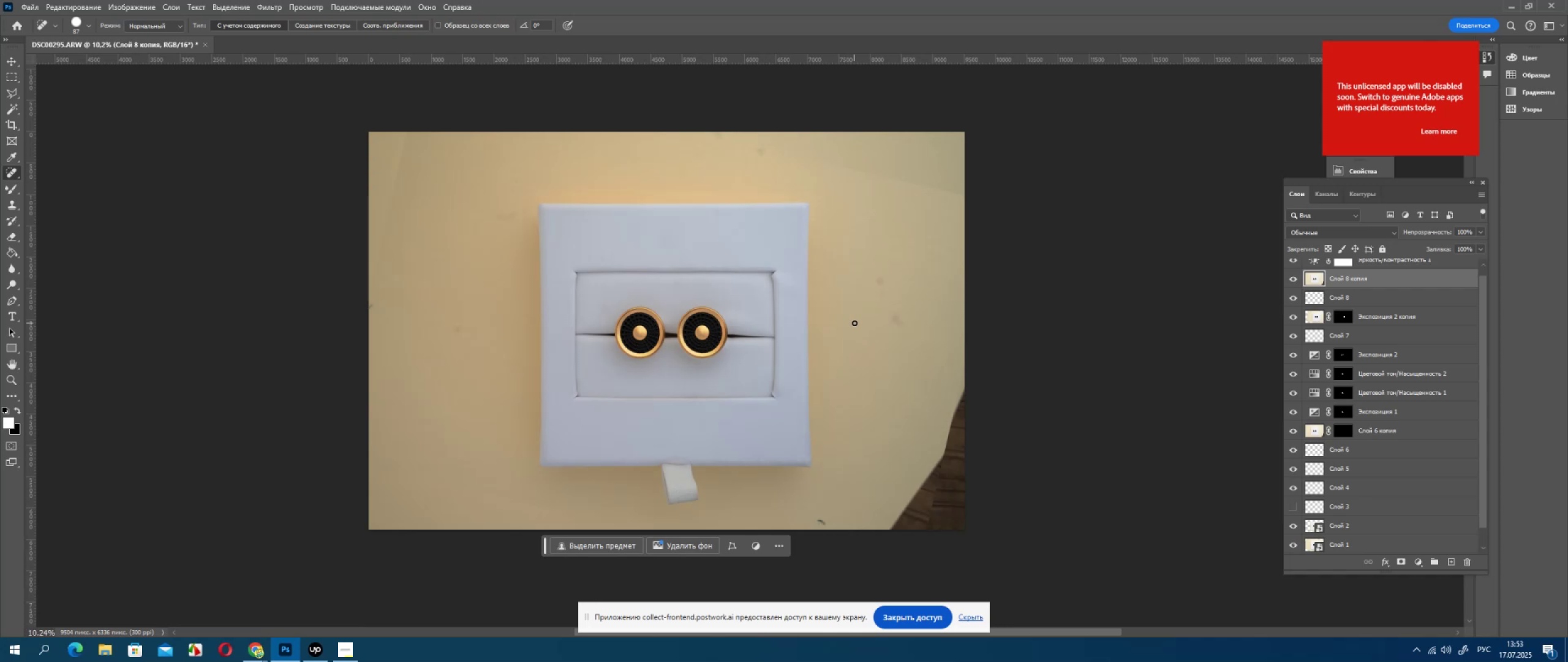 
hold_key(key=AltLeft, duration=0.38)
 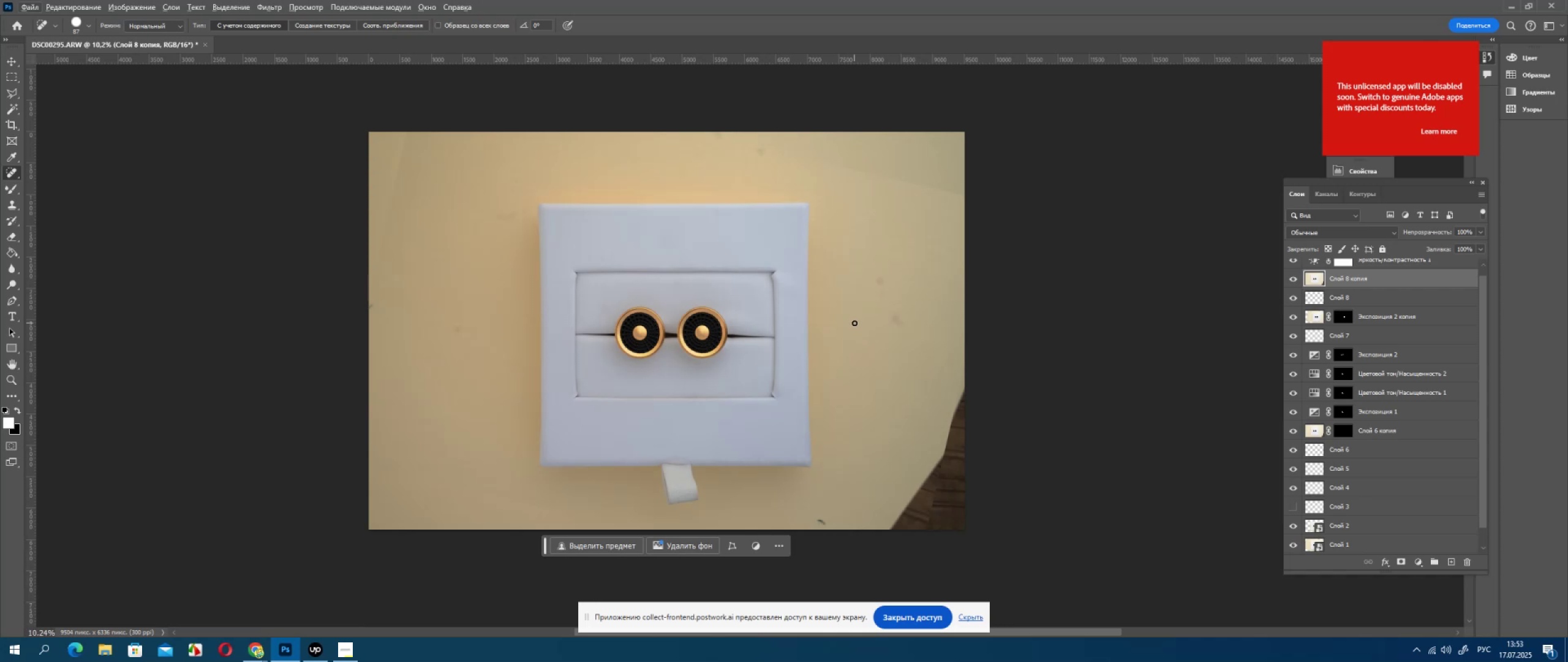 
scroll: coordinate [853, 322], scroll_direction: down, amount: 4.0
 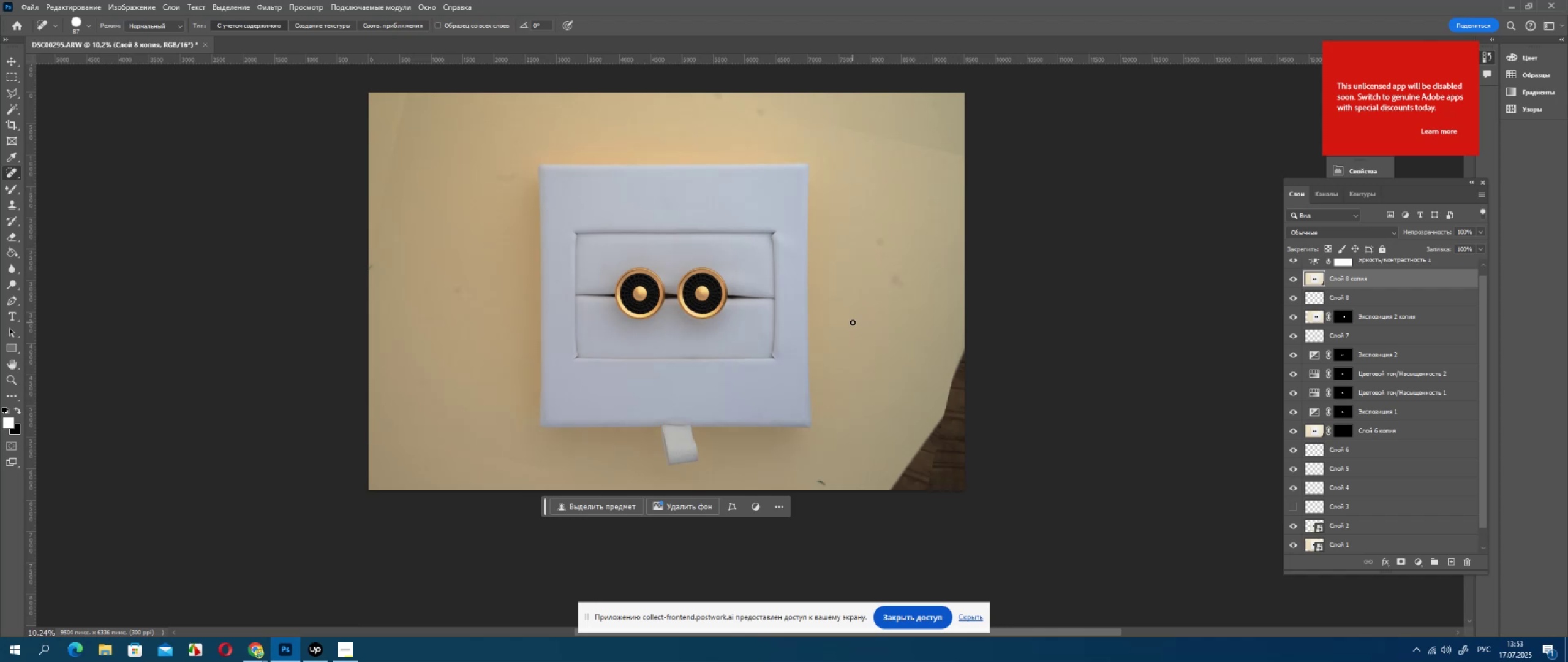 
wait(21.27)
 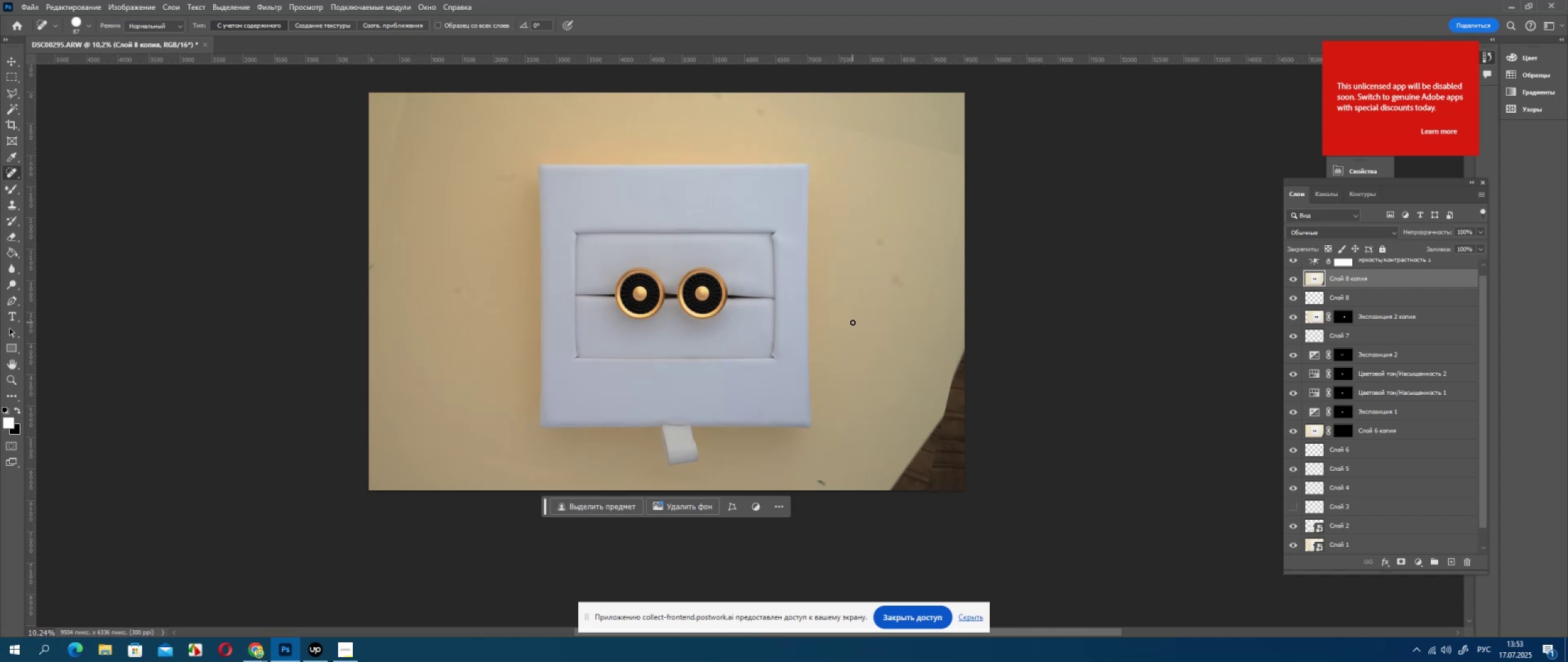 
hold_key(key=AltLeft, duration=1.33)
scroll: coordinate [761, 295], scroll_direction: up, amount: 14.0
 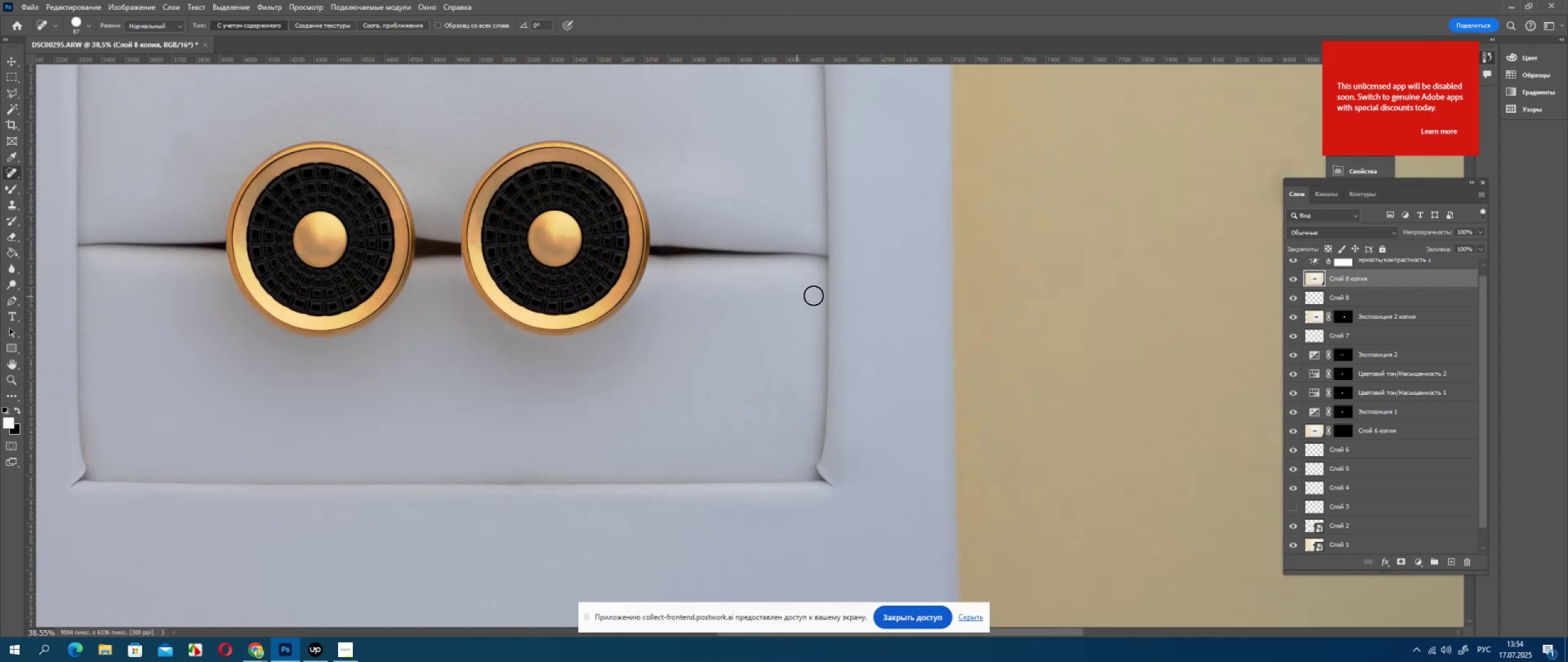 
scroll: coordinate [878, 325], scroll_direction: down, amount: 15.0
 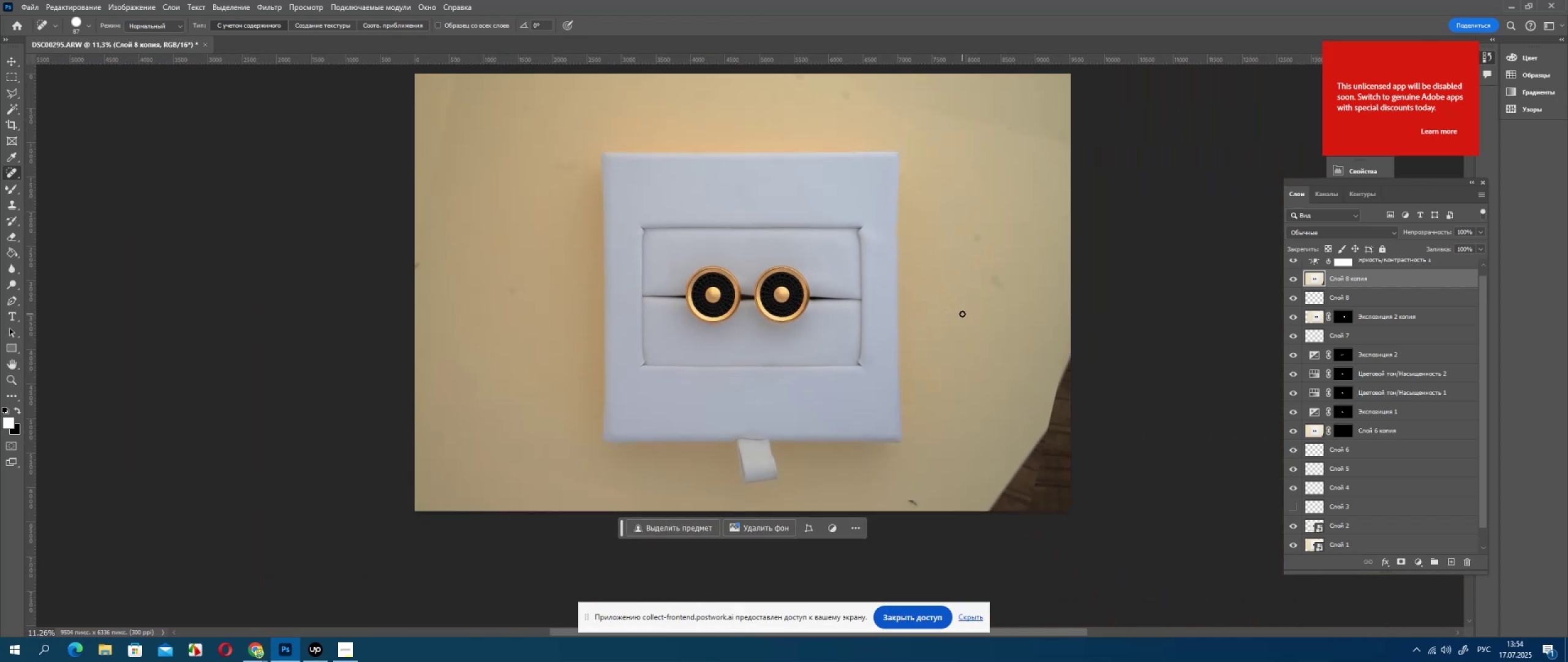 
hold_key(key=AltLeft, duration=1.02)
 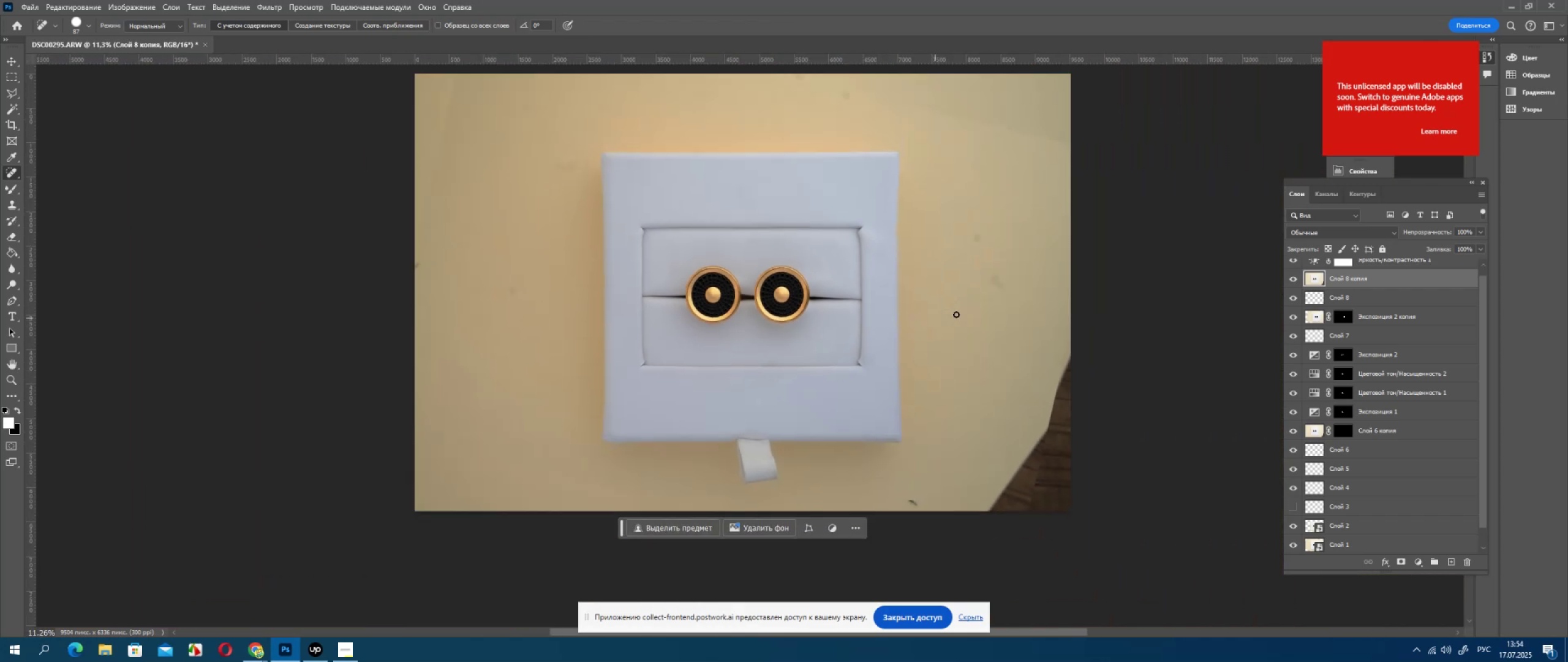 
hold_key(key=AltLeft, duration=0.63)
 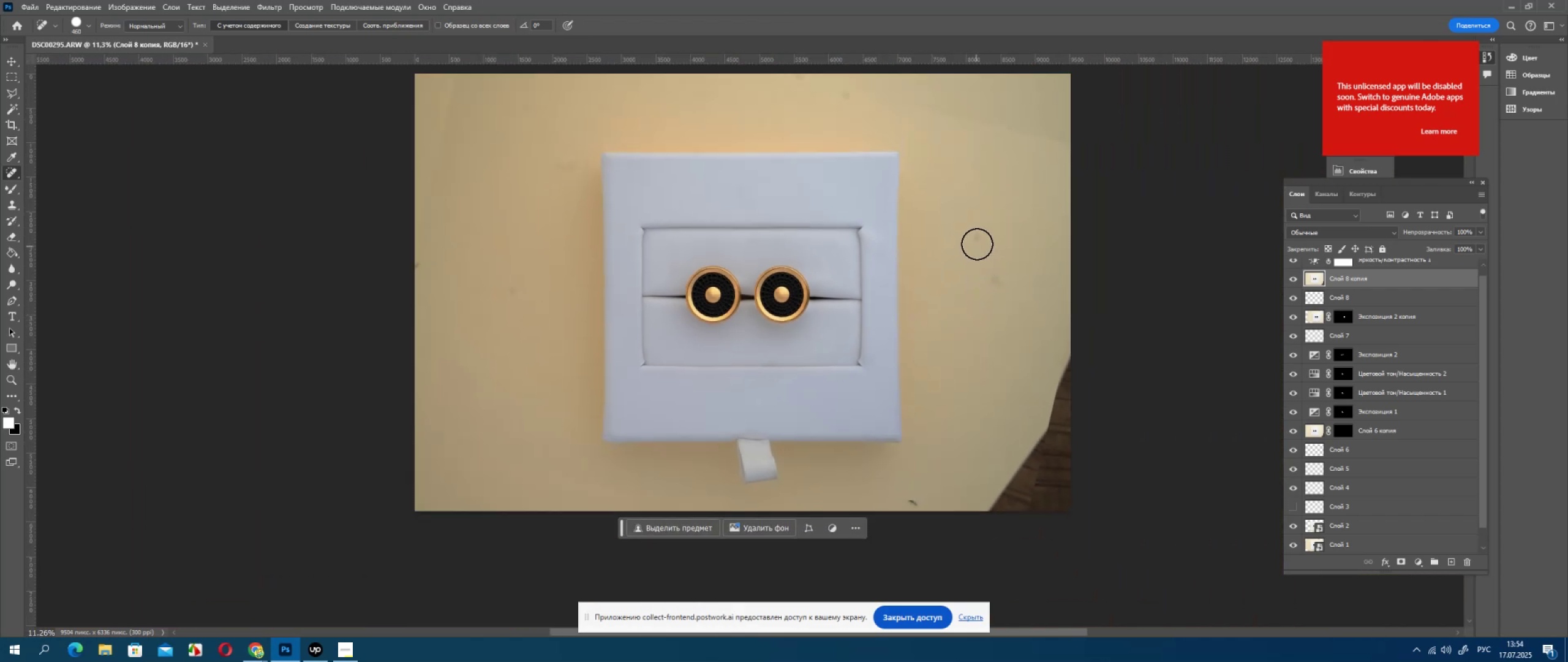 
left_click([978, 243])
 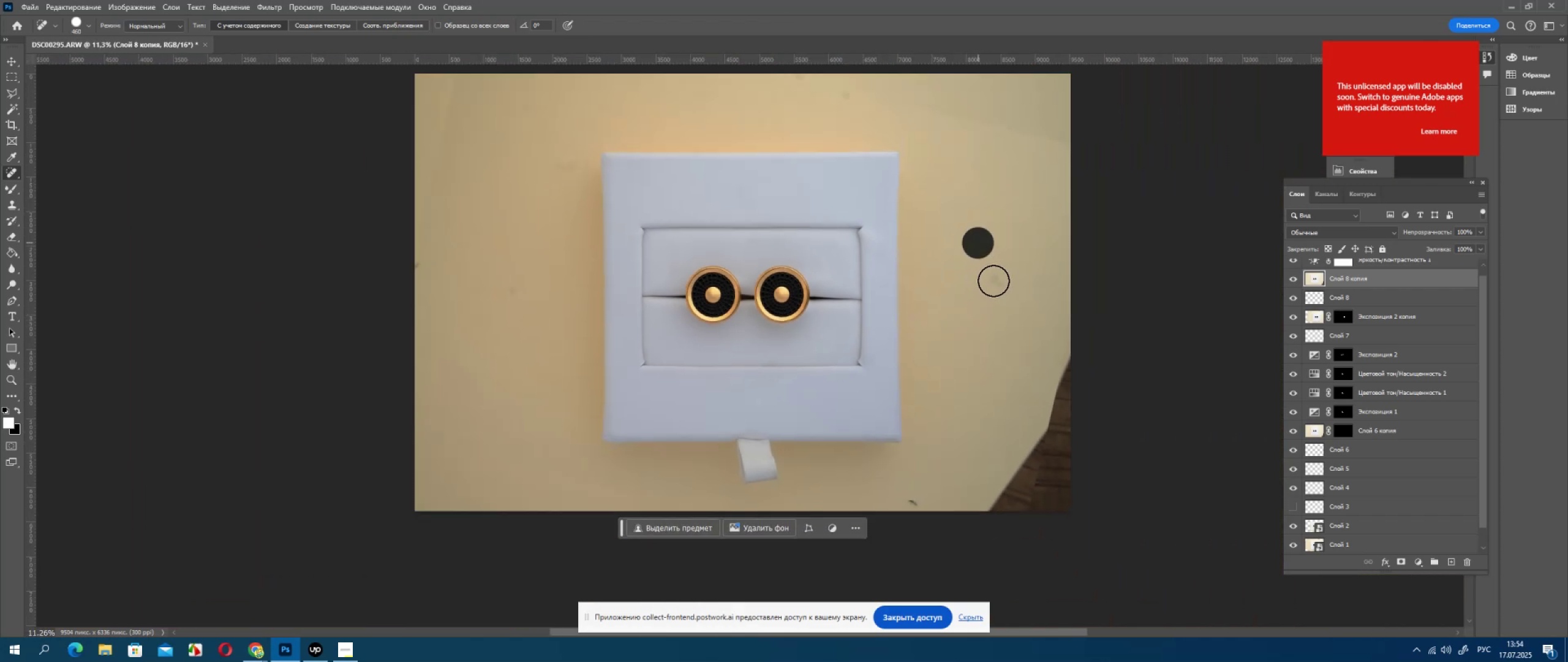 
left_click([993, 275])
 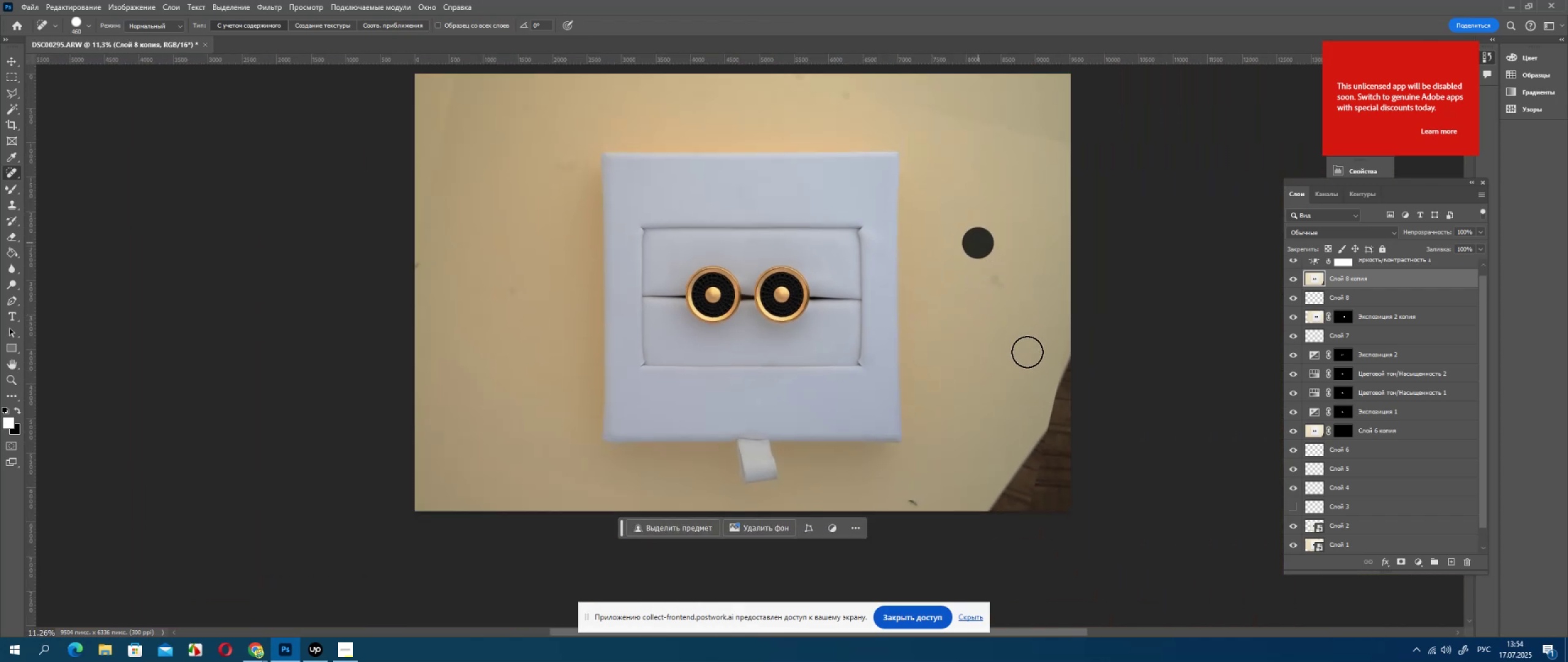 
key(Alt+AltLeft)
 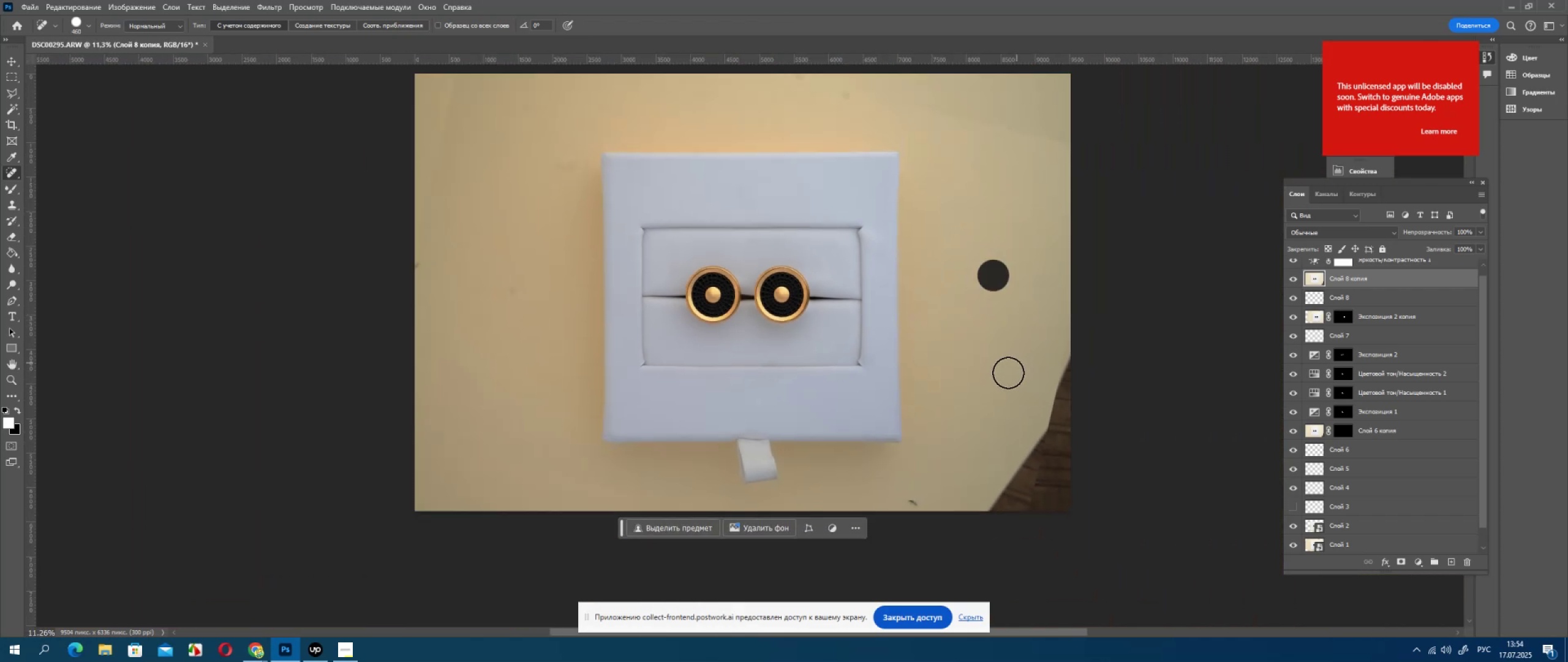 
scroll: coordinate [1294, 286], scroll_direction: up, amount: 6.0
 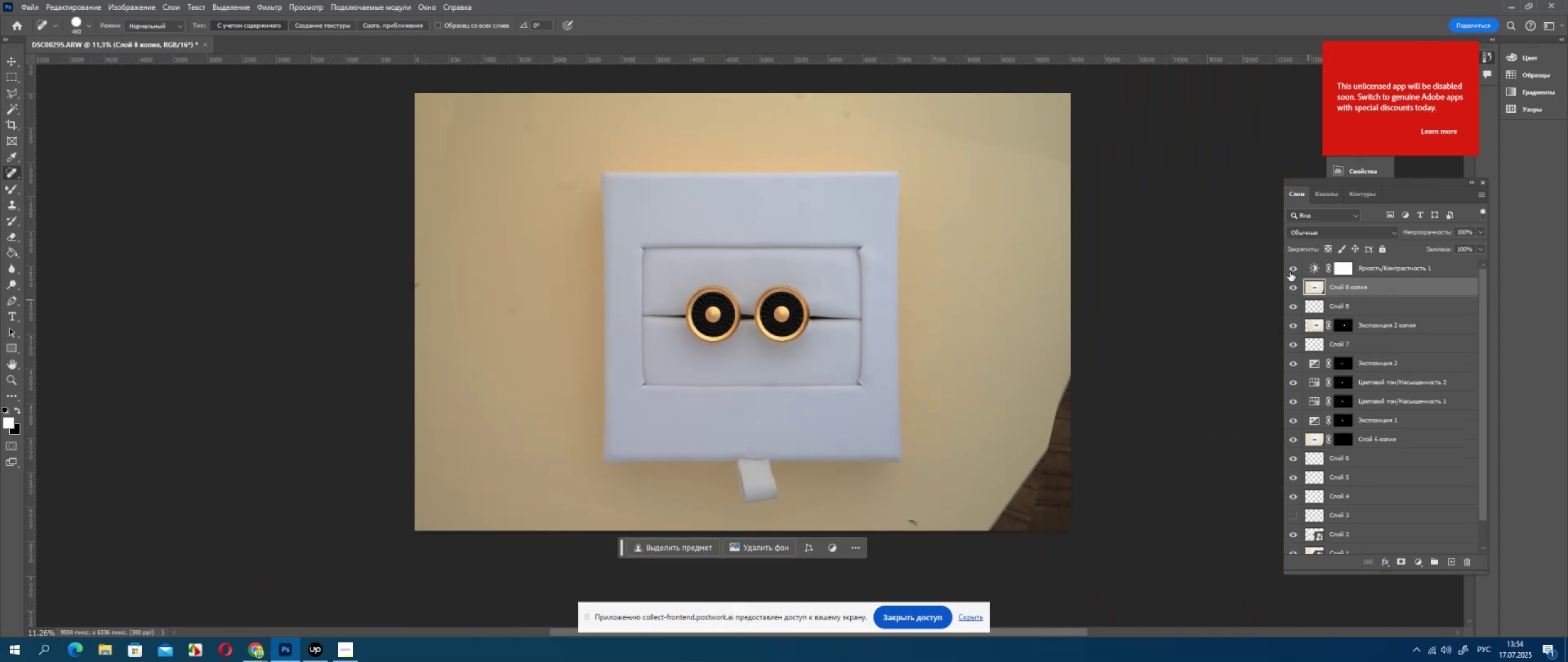 
left_click([1290, 272])
 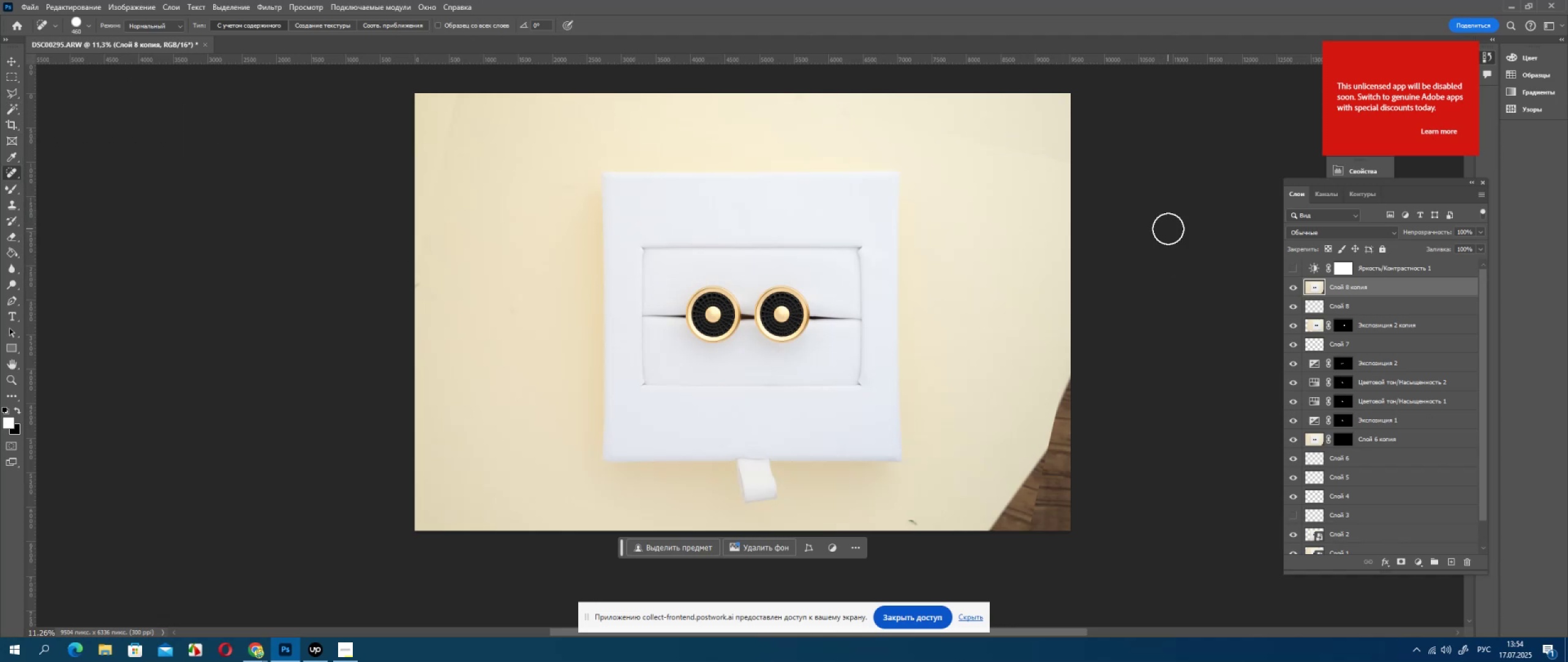 
hold_key(key=ControlLeft, duration=0.38)
left_click([1317, 509])
 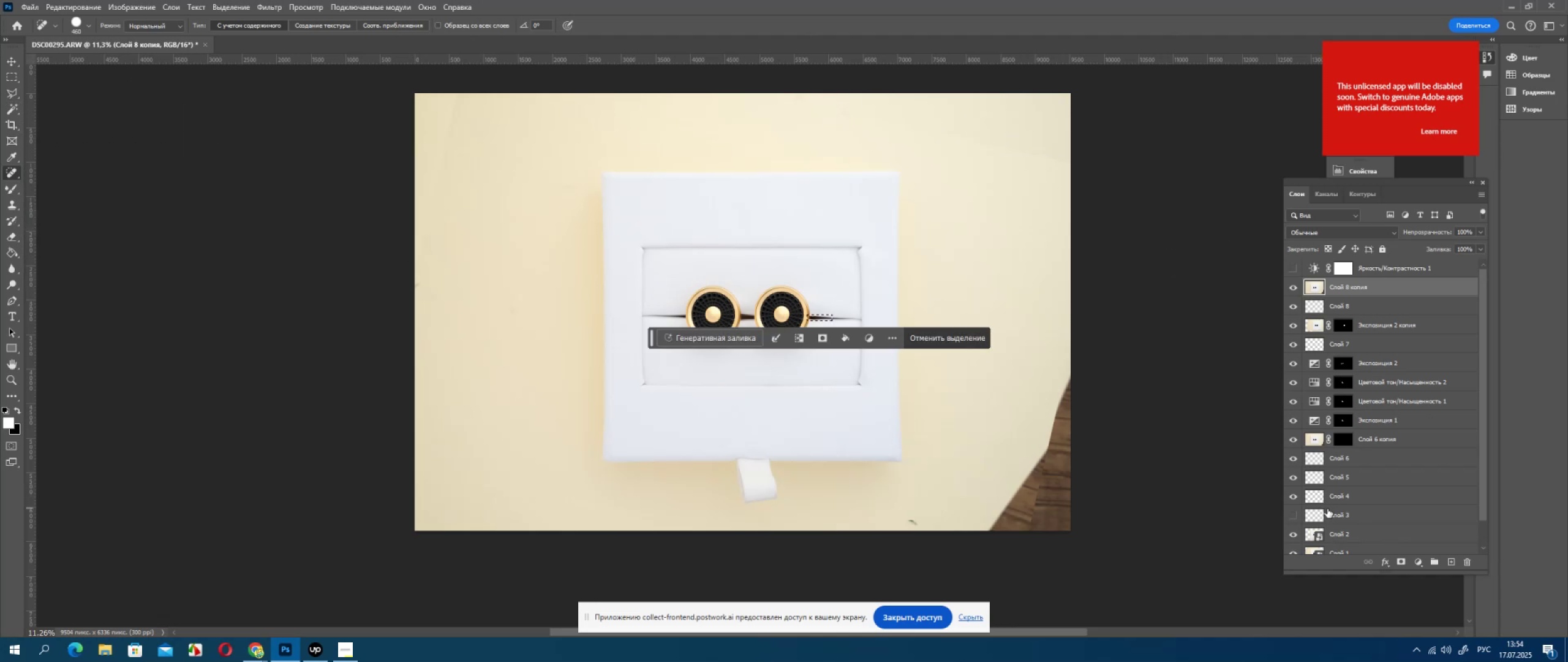 
scroll: coordinate [1326, 517], scroll_direction: down, amount: 3.0
 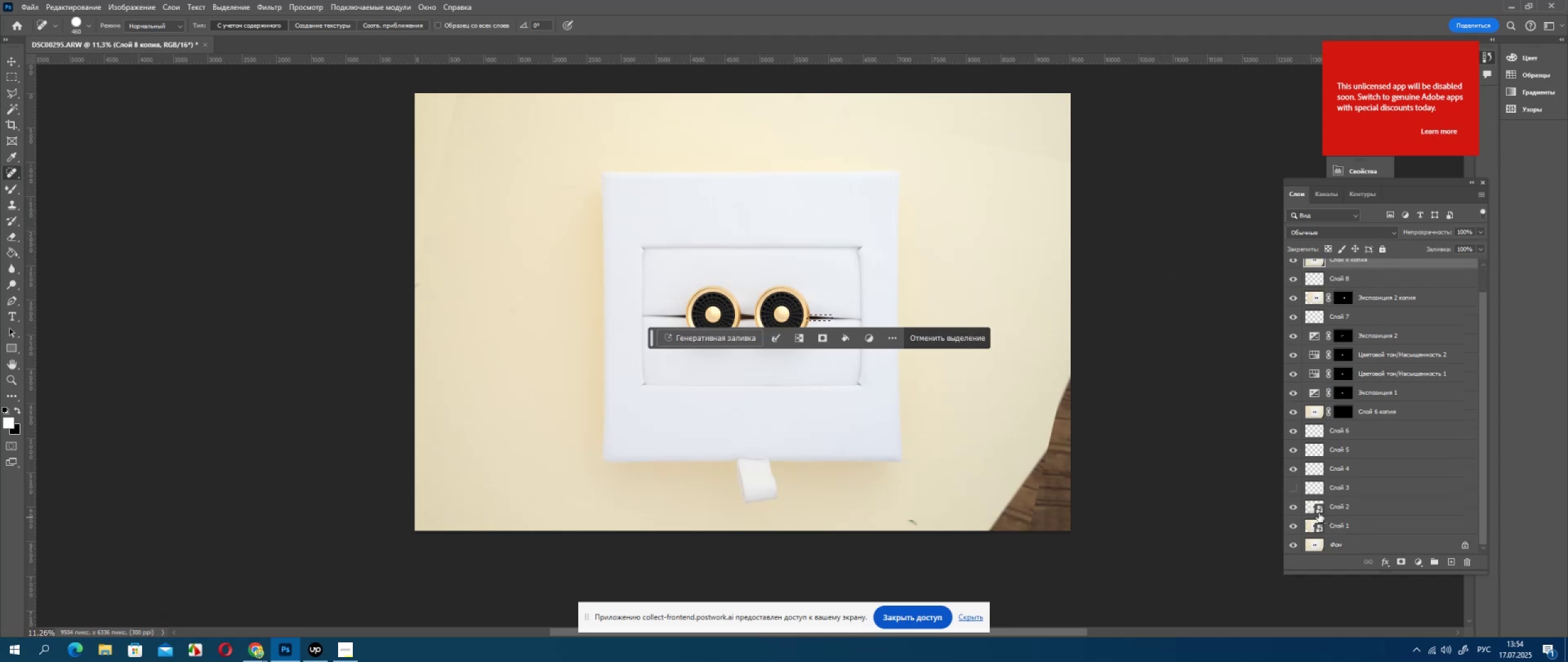 
hold_key(key=ControlLeft, duration=0.45)
left_click([1310, 510])
 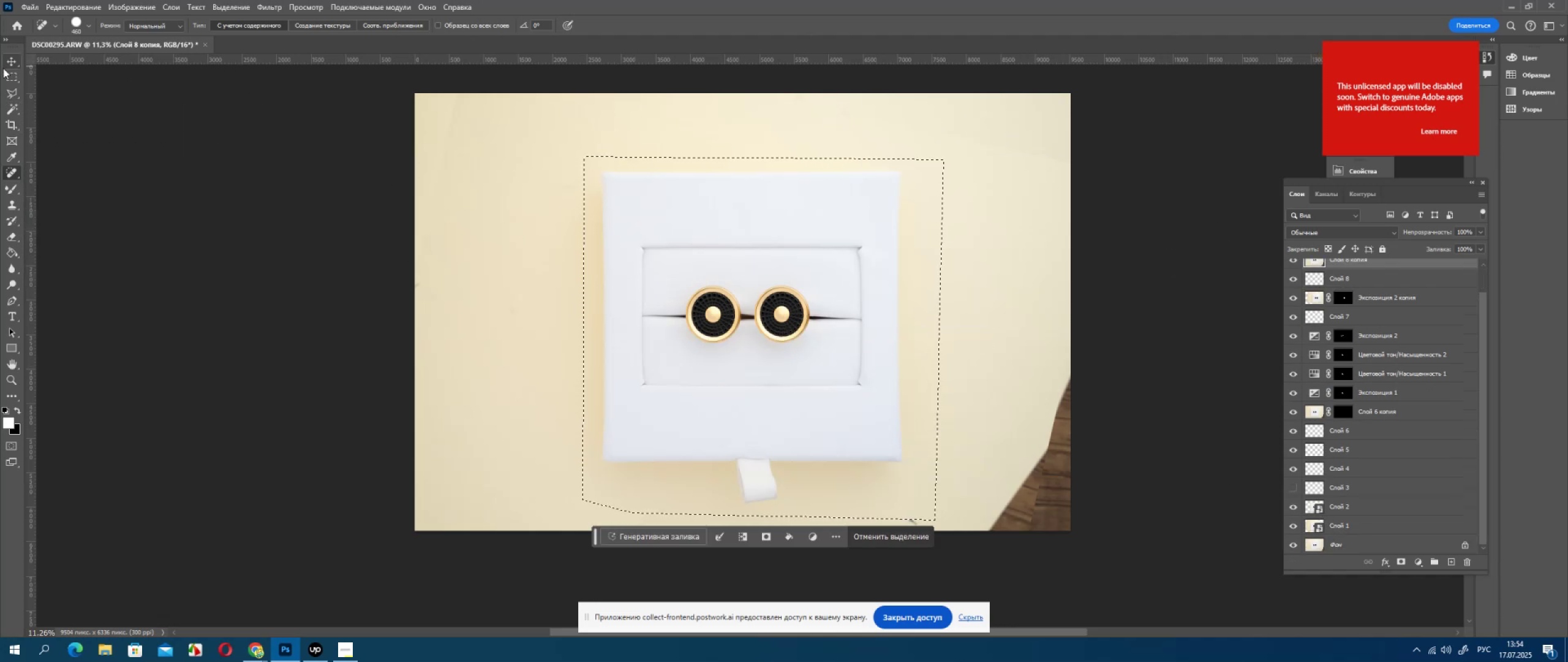 
left_click([7, 86])
 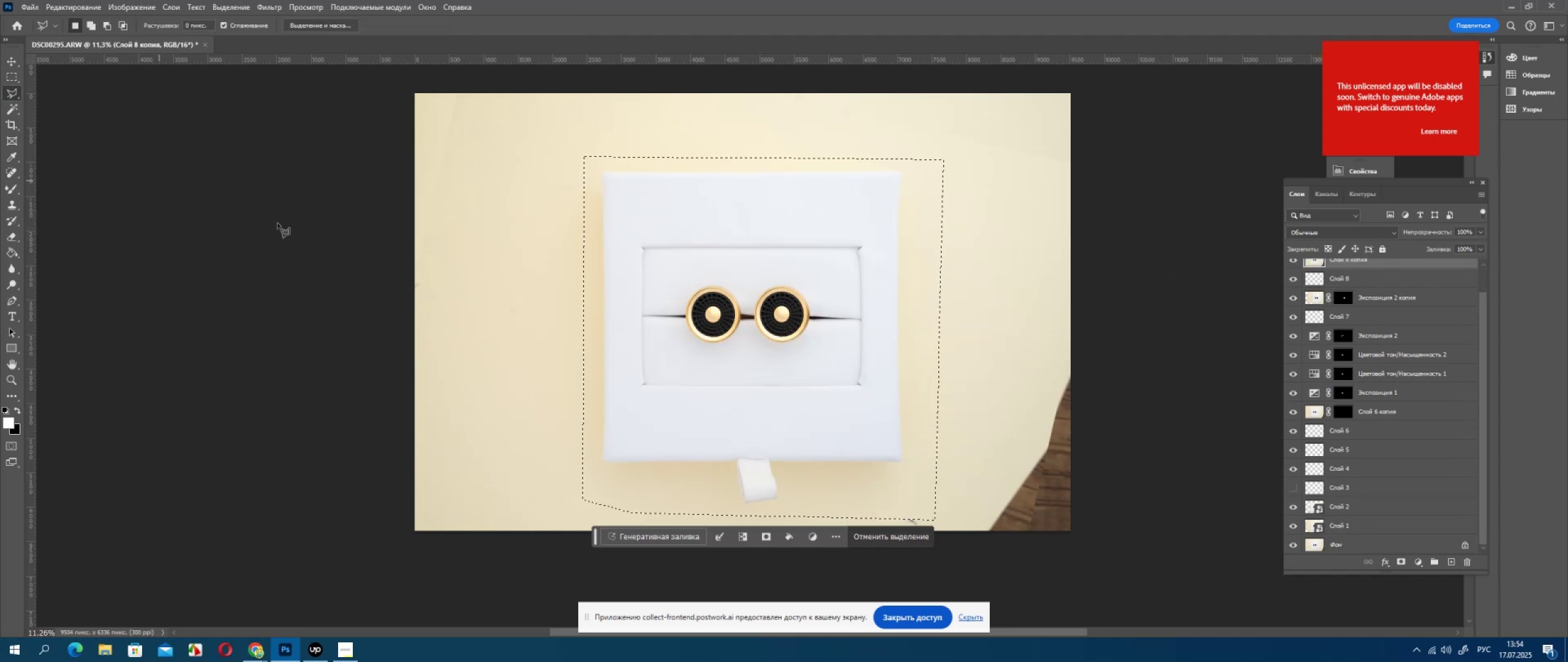 
key(Alt+AltLeft)
 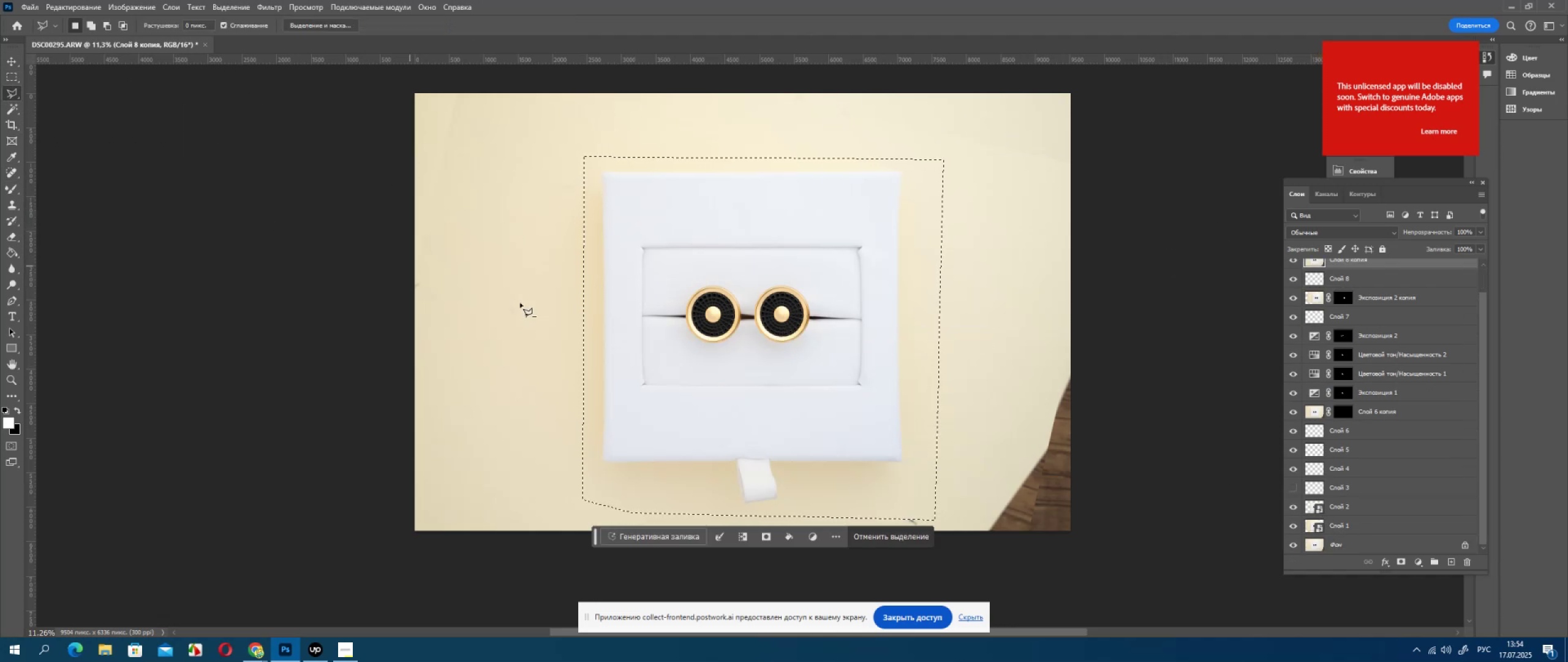 
scroll: coordinate [559, 318], scroll_direction: up, amount: 5.0
 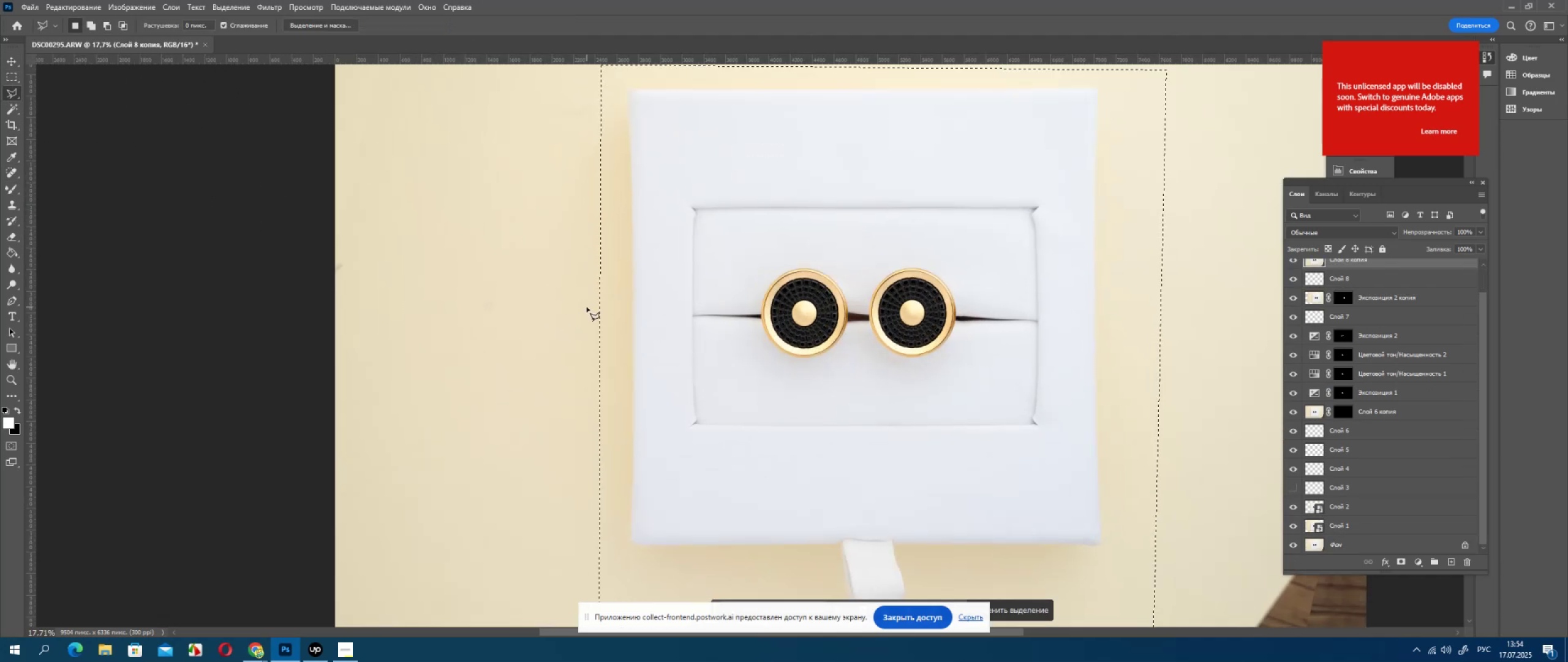 
scroll: coordinate [587, 307], scroll_direction: down, amount: 5.0
 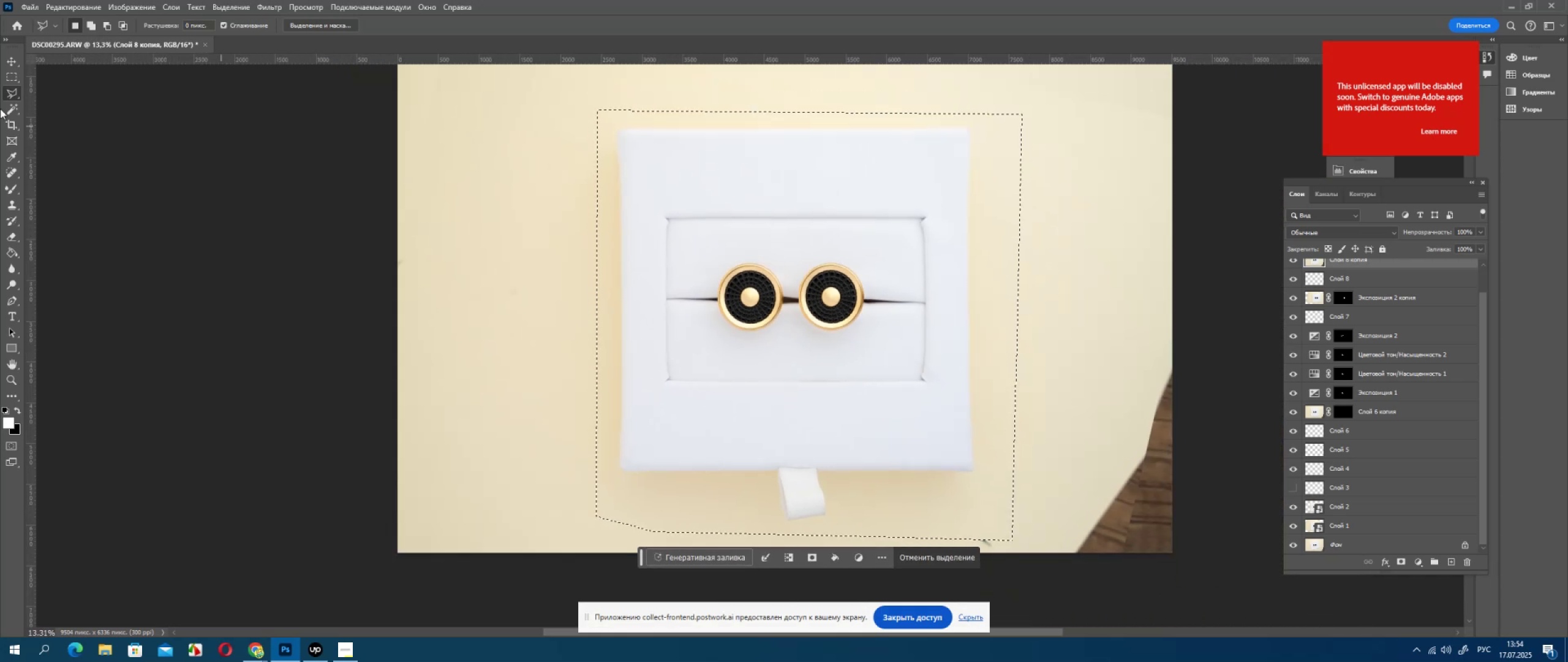 
hold_key(key=AltLeft, duration=0.46)
 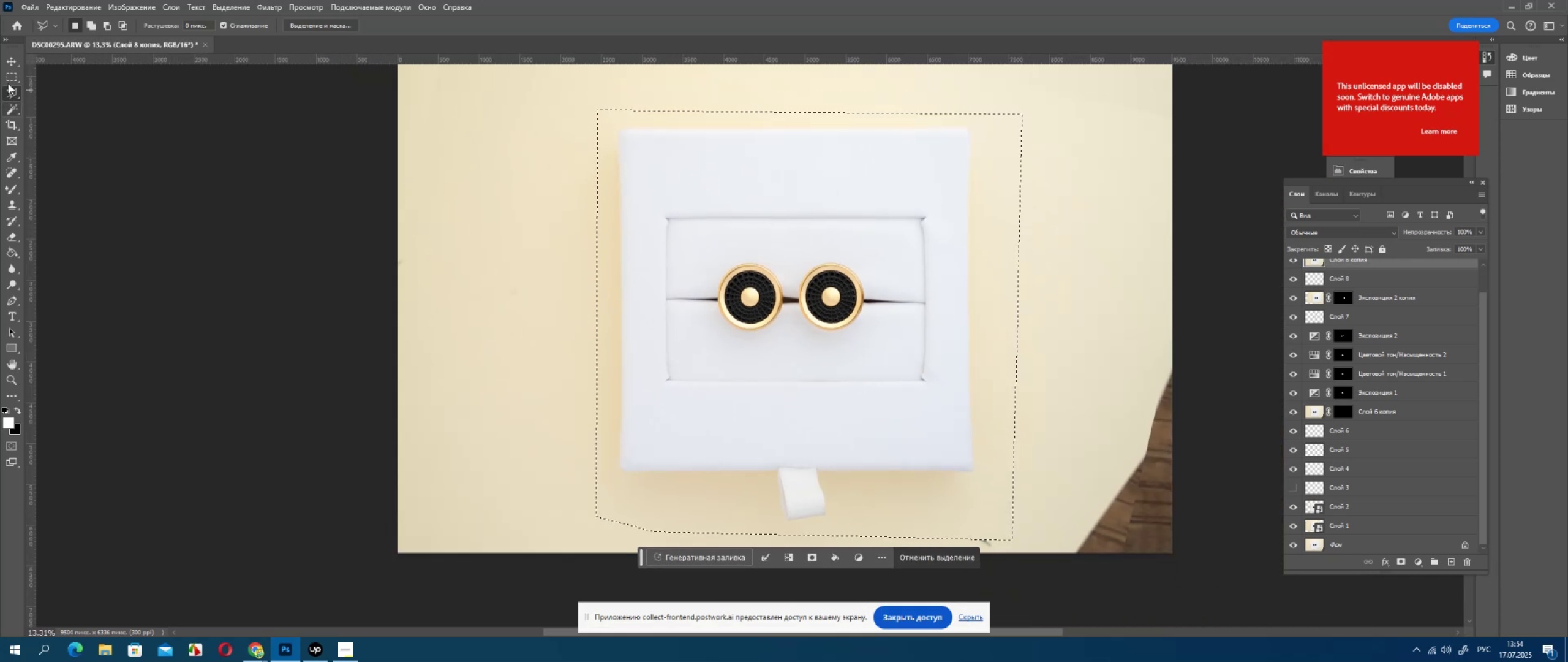 
left_click([8, 80])
 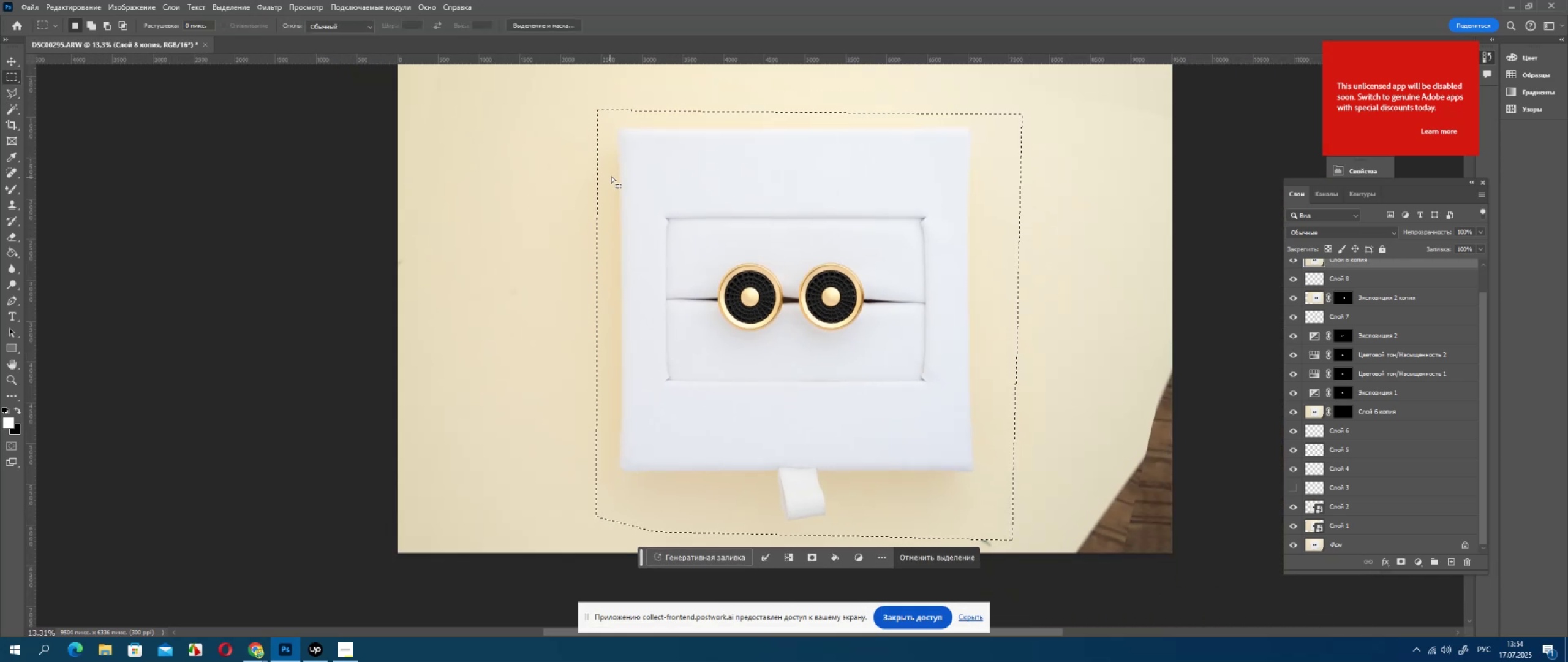 
left_click([611, 176])
 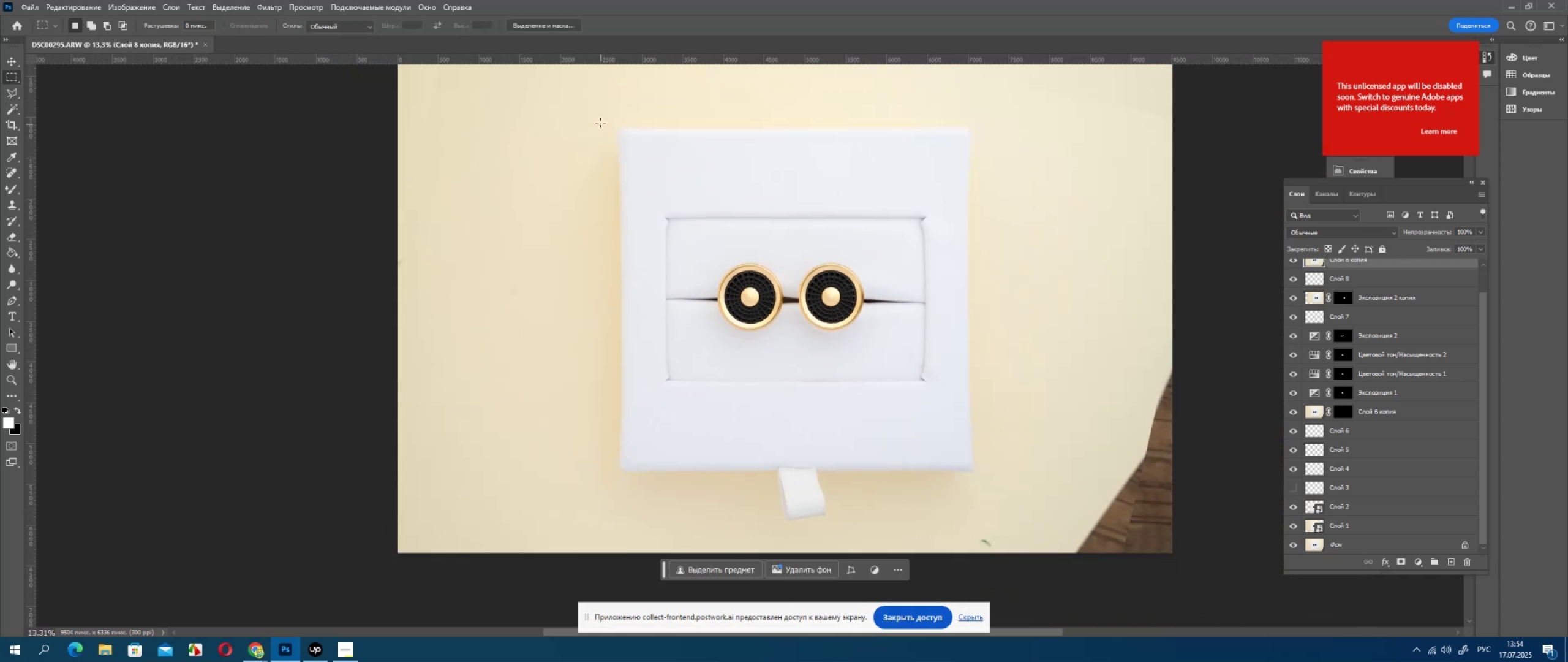 
left_click_drag(start_coordinate=[600, 121], to_coordinate=[610, 479])
 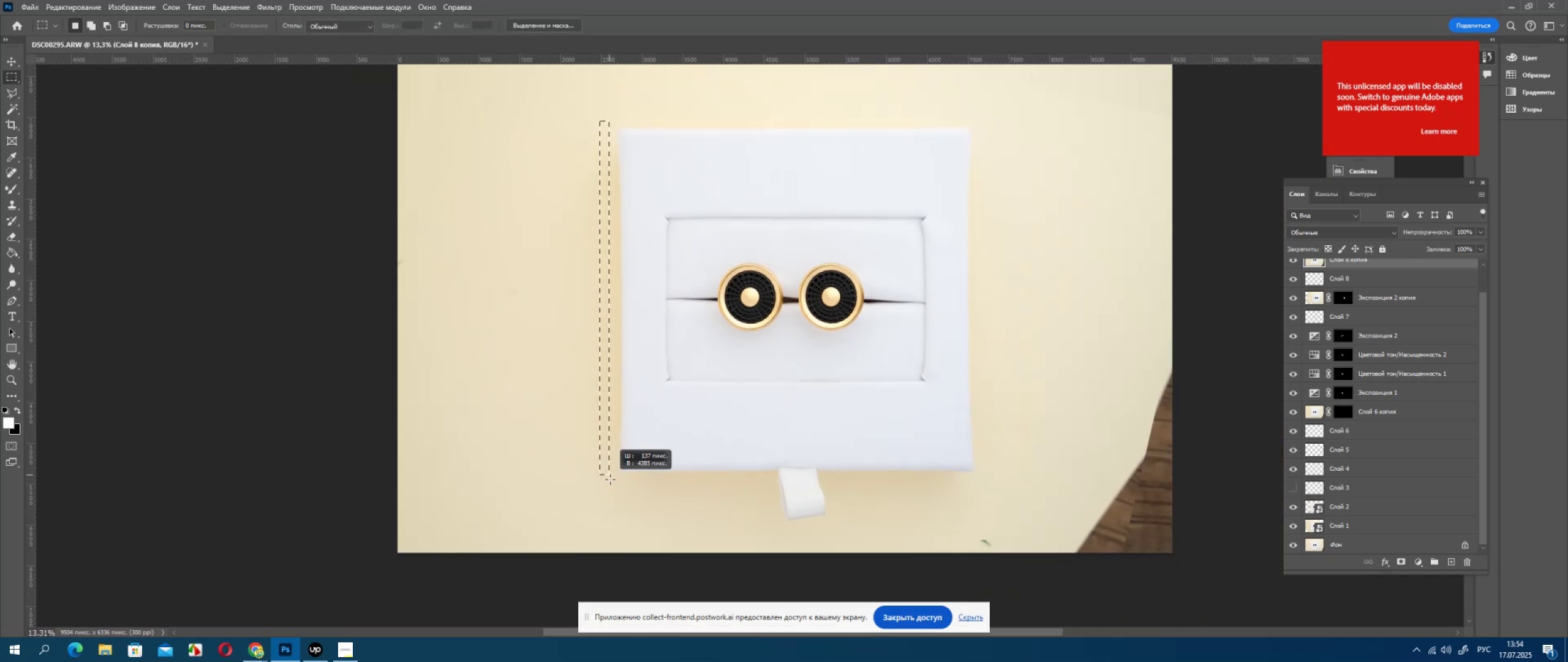 
left_click_drag(start_coordinate=[610, 479], to_coordinate=[610, 484])
 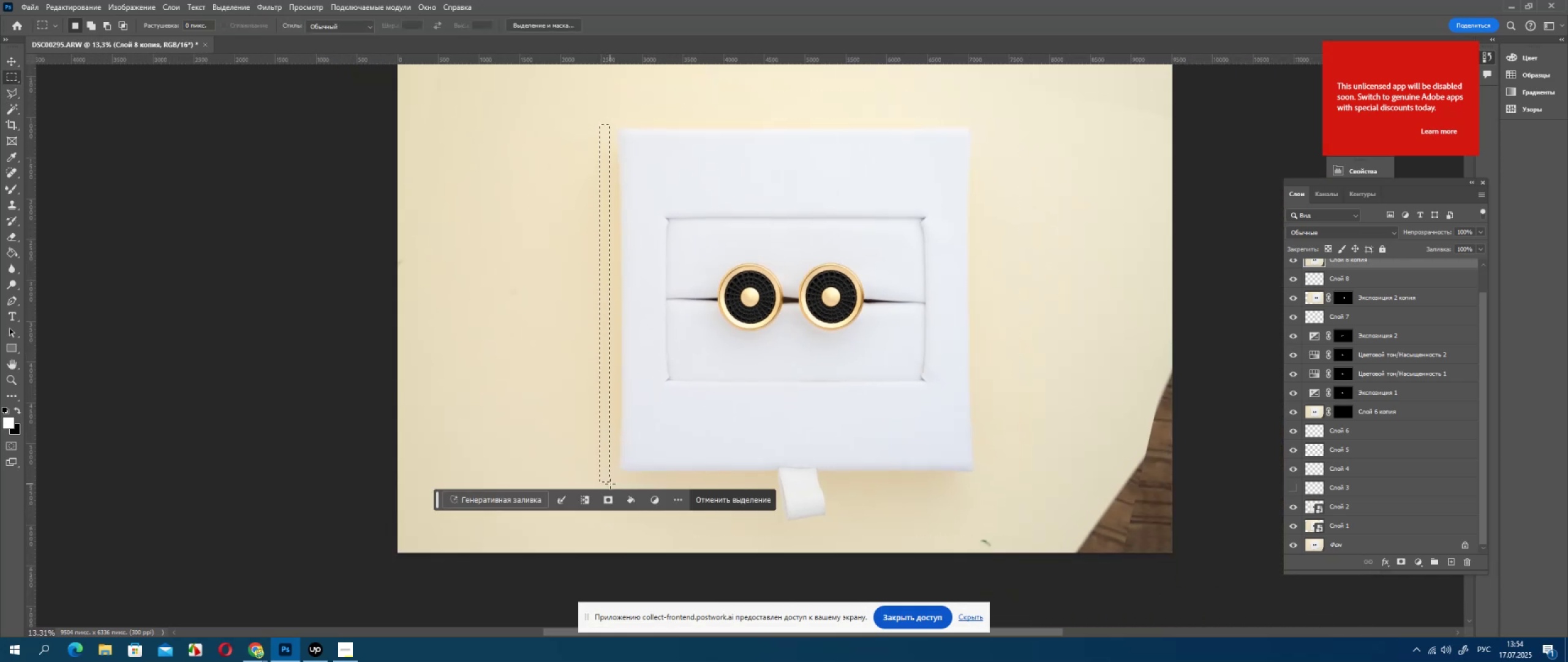 
left_click_drag(start_coordinate=[610, 487], to_coordinate=[611, 514])
 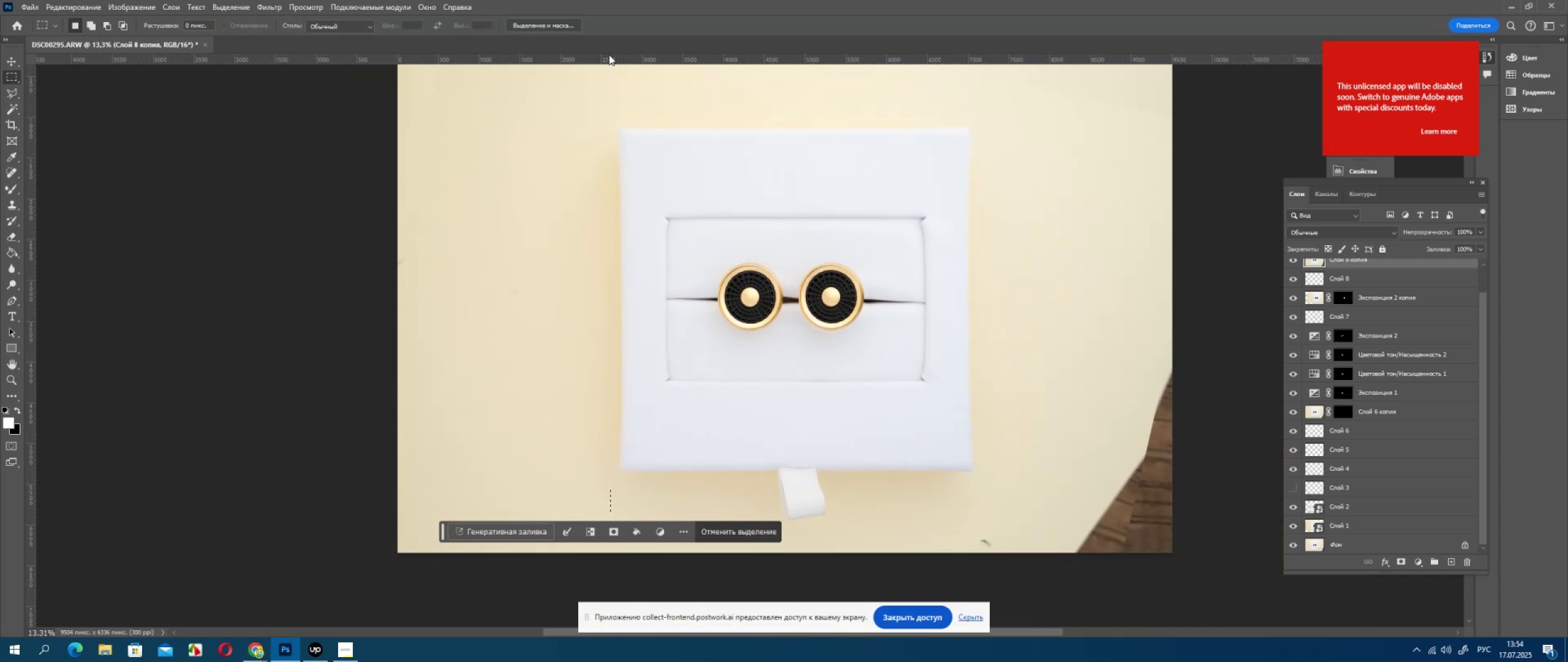 
scroll: coordinate [608, 135], scroll_direction: up, amount: 4.0
 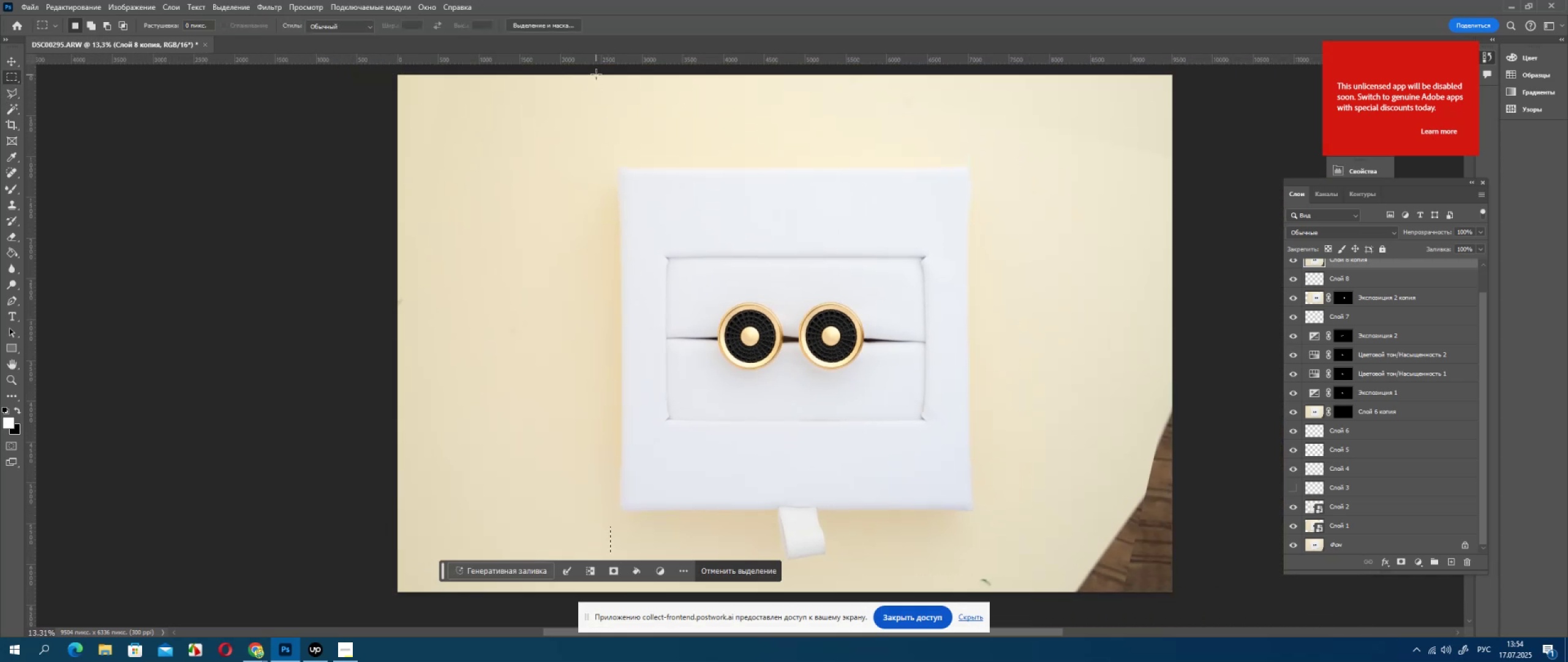 
left_click_drag(start_coordinate=[597, 74], to_coordinate=[601, 523])
 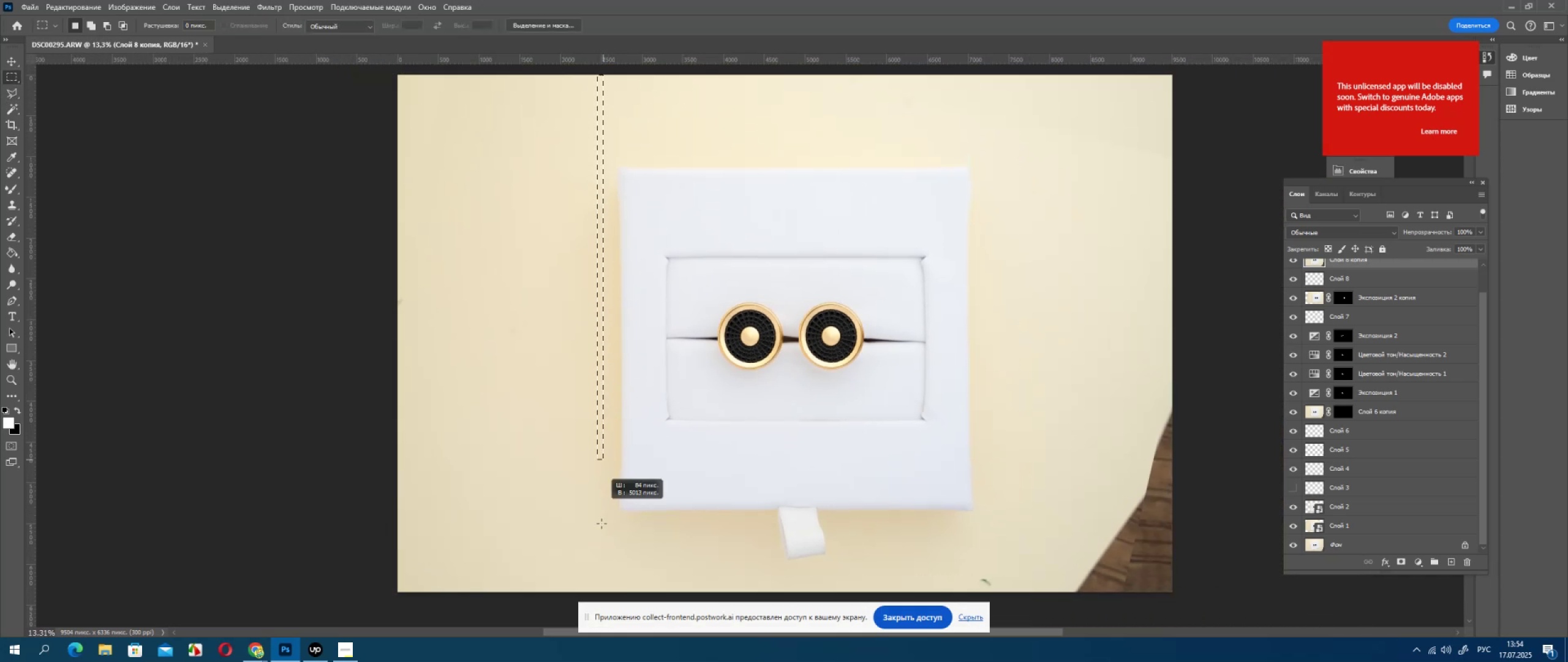 
left_click_drag(start_coordinate=[601, 538], to_coordinate=[601, 582])
 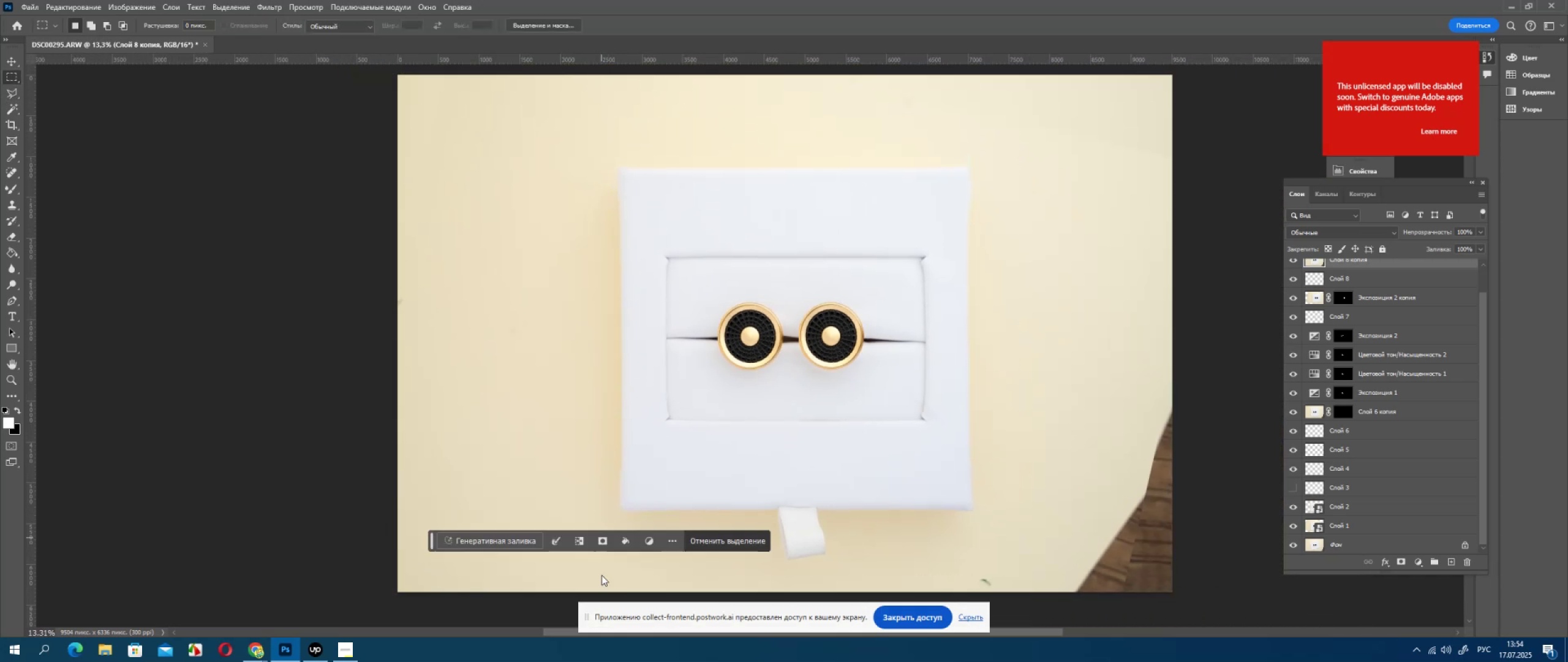 
left_click_drag(start_coordinate=[601, 585], to_coordinate=[603, 612])
 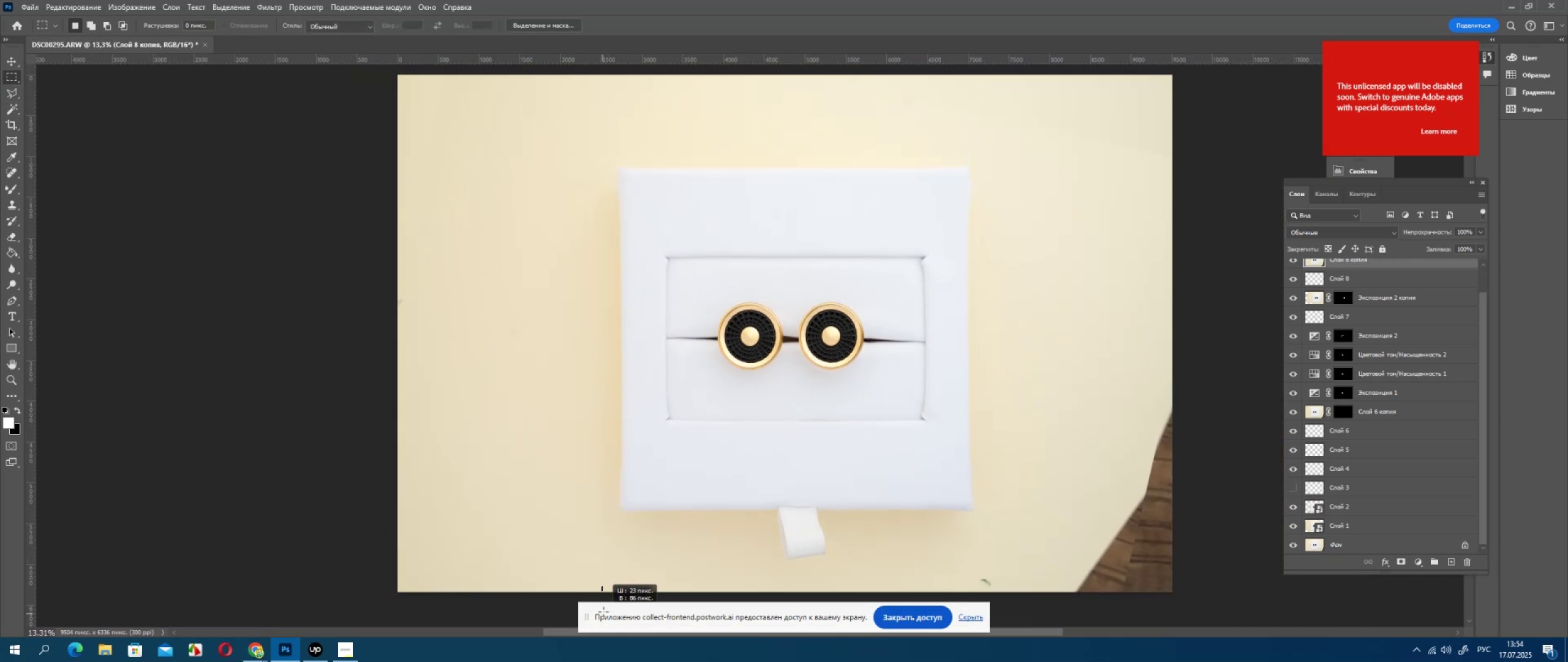 
left_click_drag(start_coordinate=[605, 607], to_coordinate=[606, 603])
 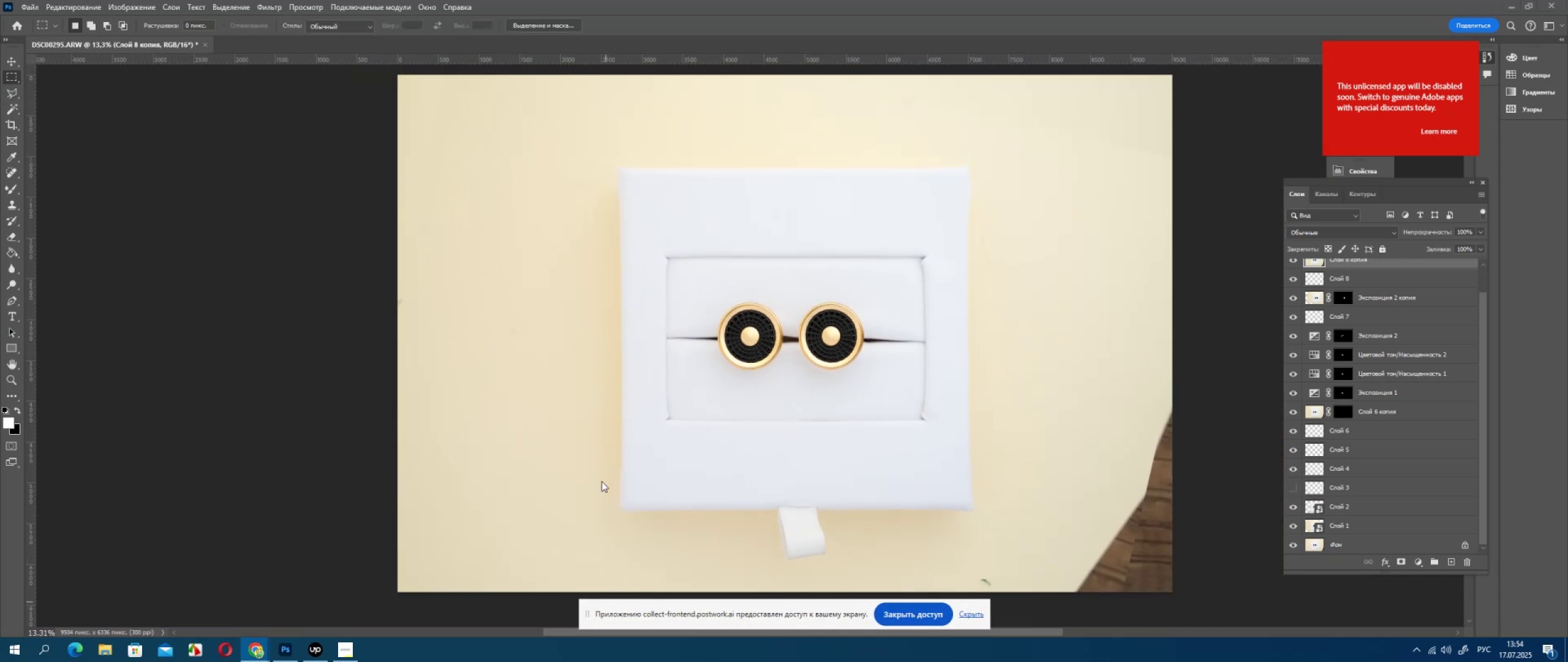 
hold_key(key=AltLeft, duration=0.46)
scroll: coordinate [556, 202], scroll_direction: down, amount: 24.0
 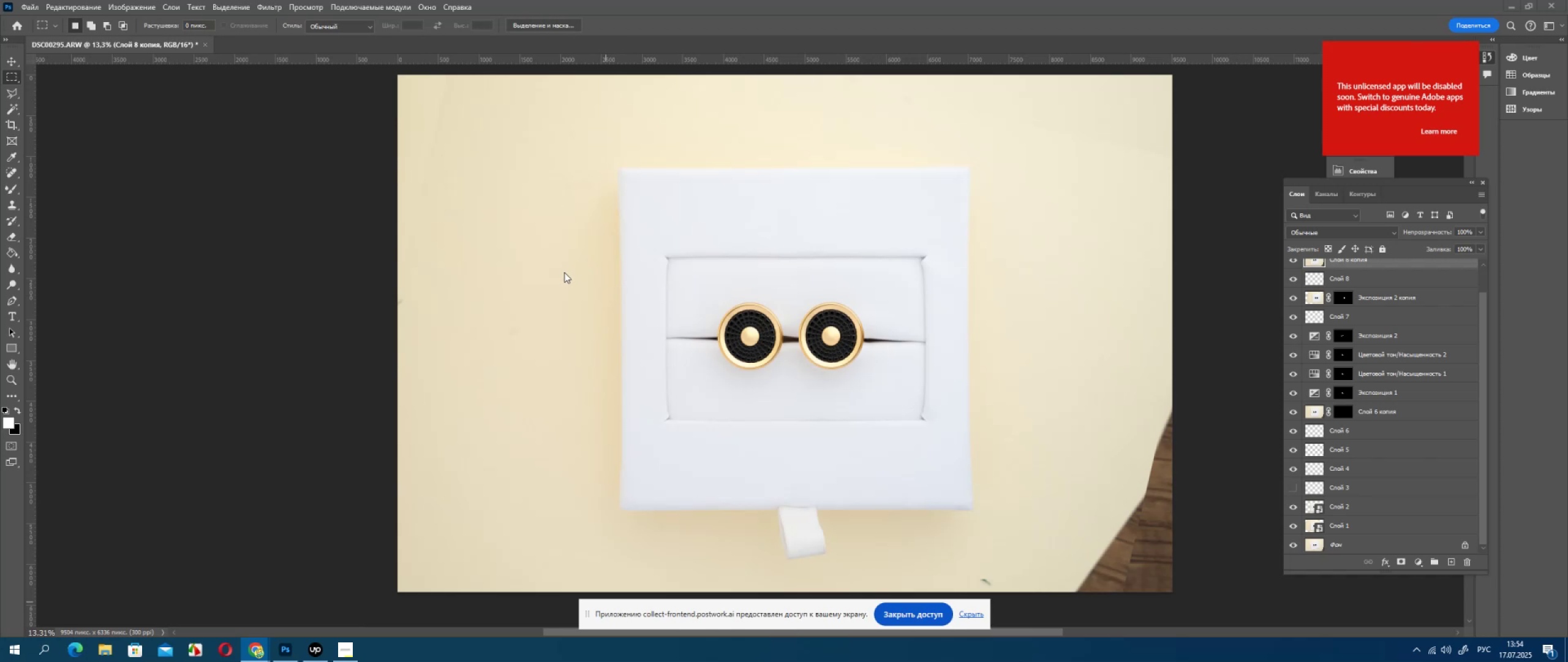 
hold_key(key=AltLeft, duration=0.46)
 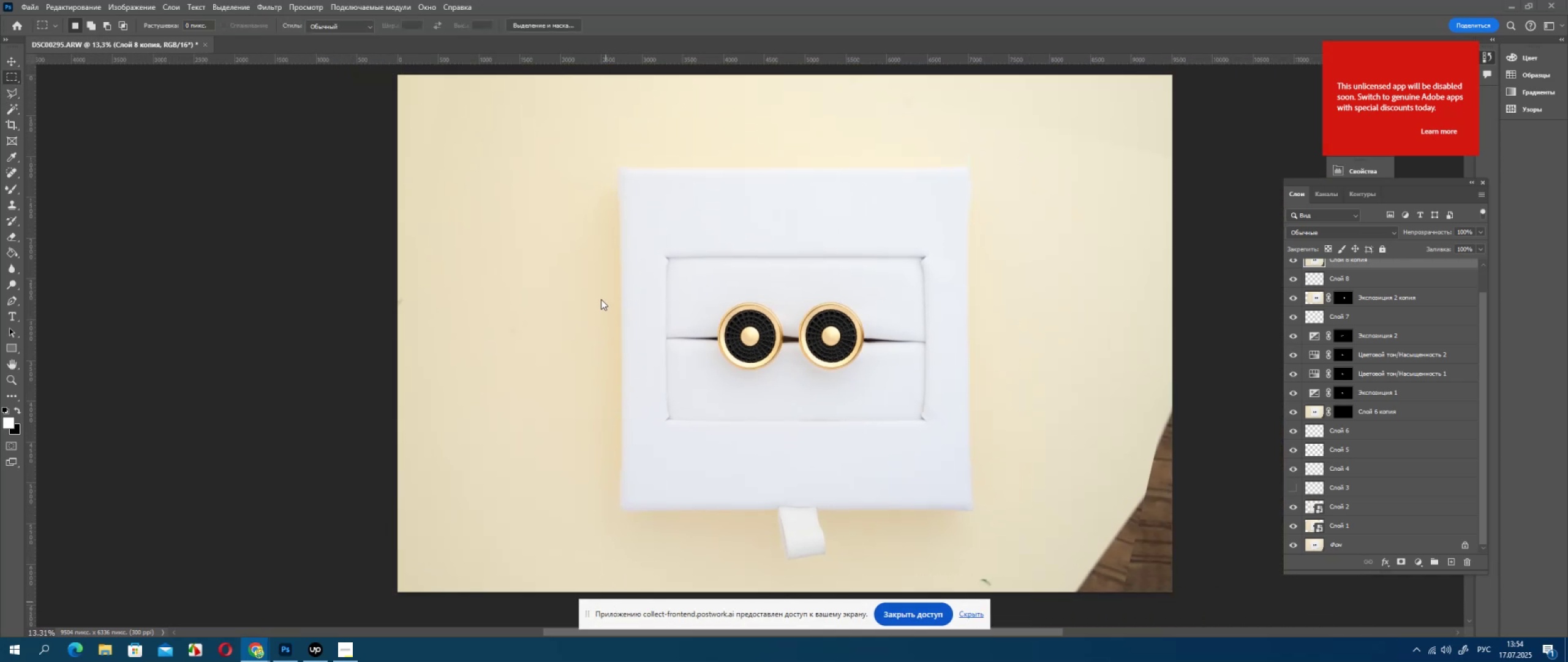 
hold_key(key=AltLeft, duration=0.33)
 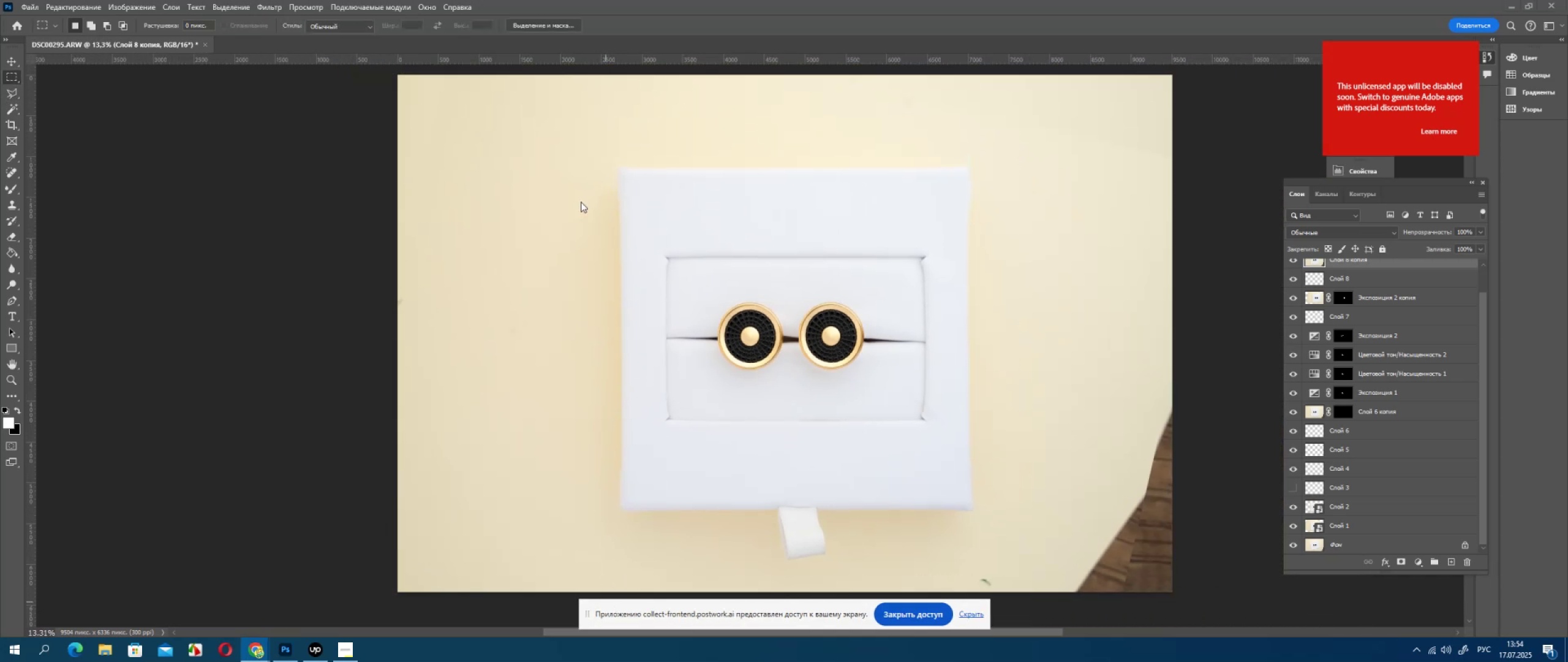 
key(Alt+AltLeft)
 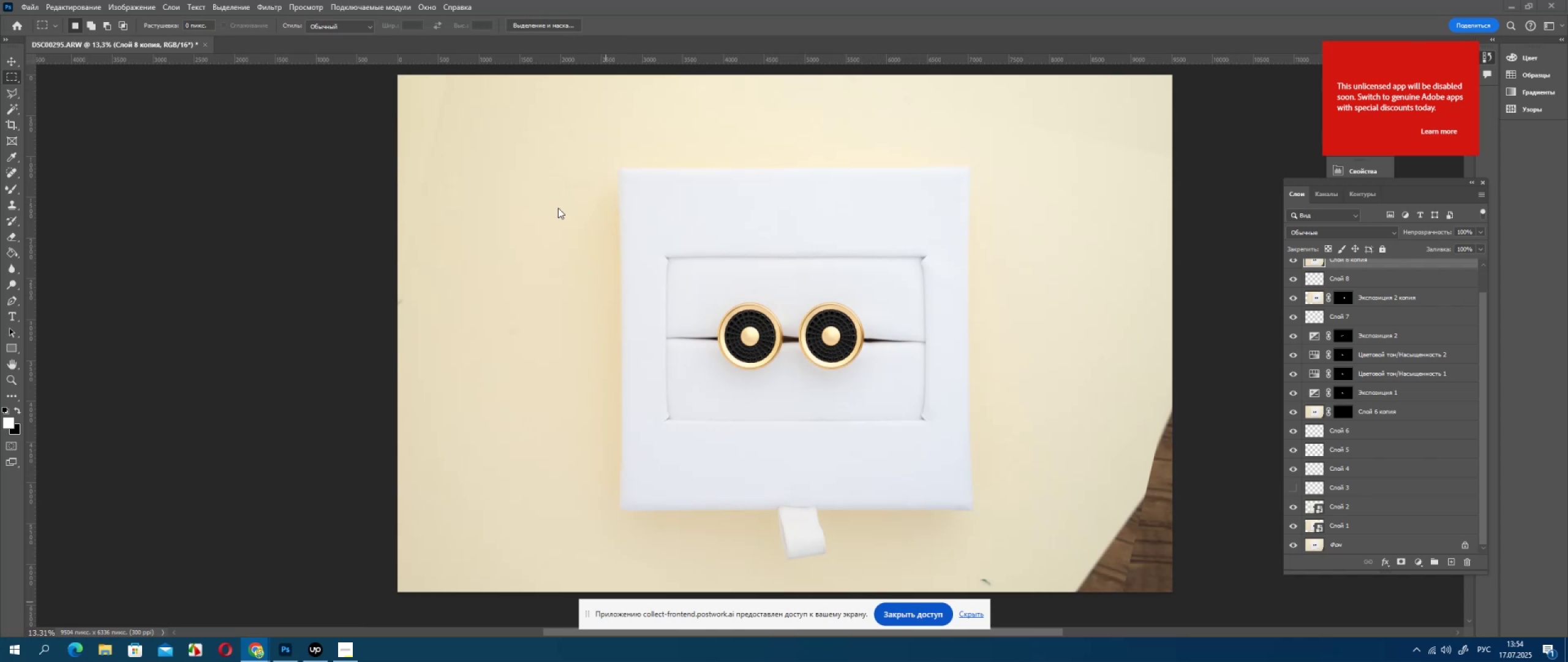 
hold_key(key=Space, duration=0.5)
 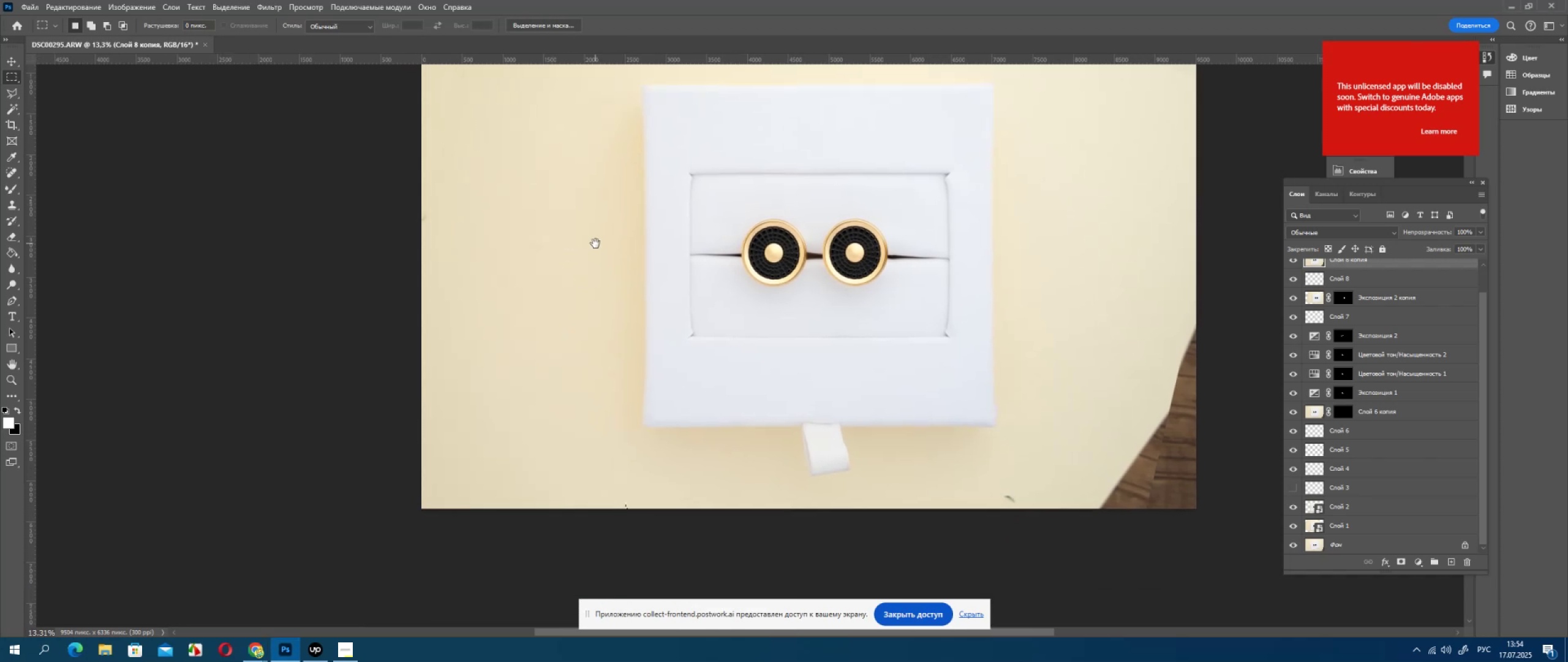 
left_click_drag(start_coordinate=[564, 262], to_coordinate=[568, 240])
 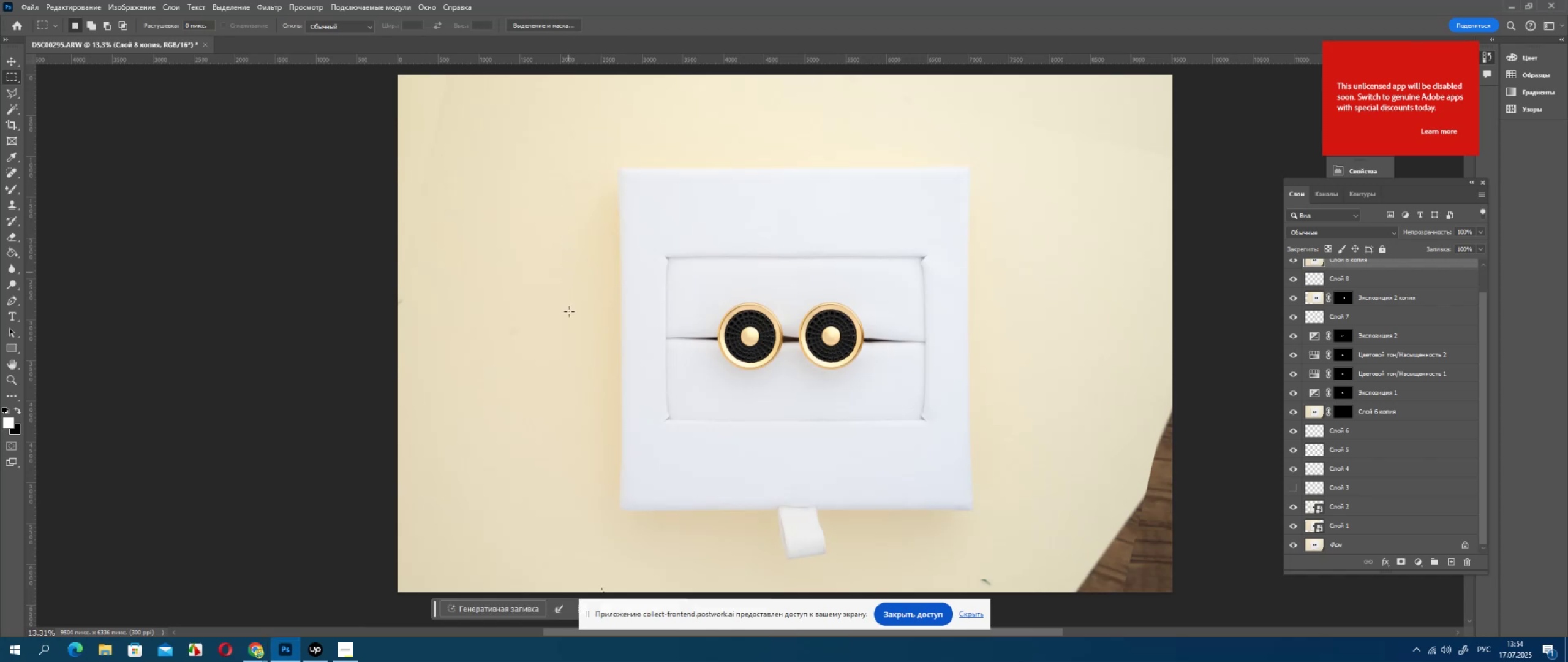 
hold_key(key=Space, duration=0.54)
 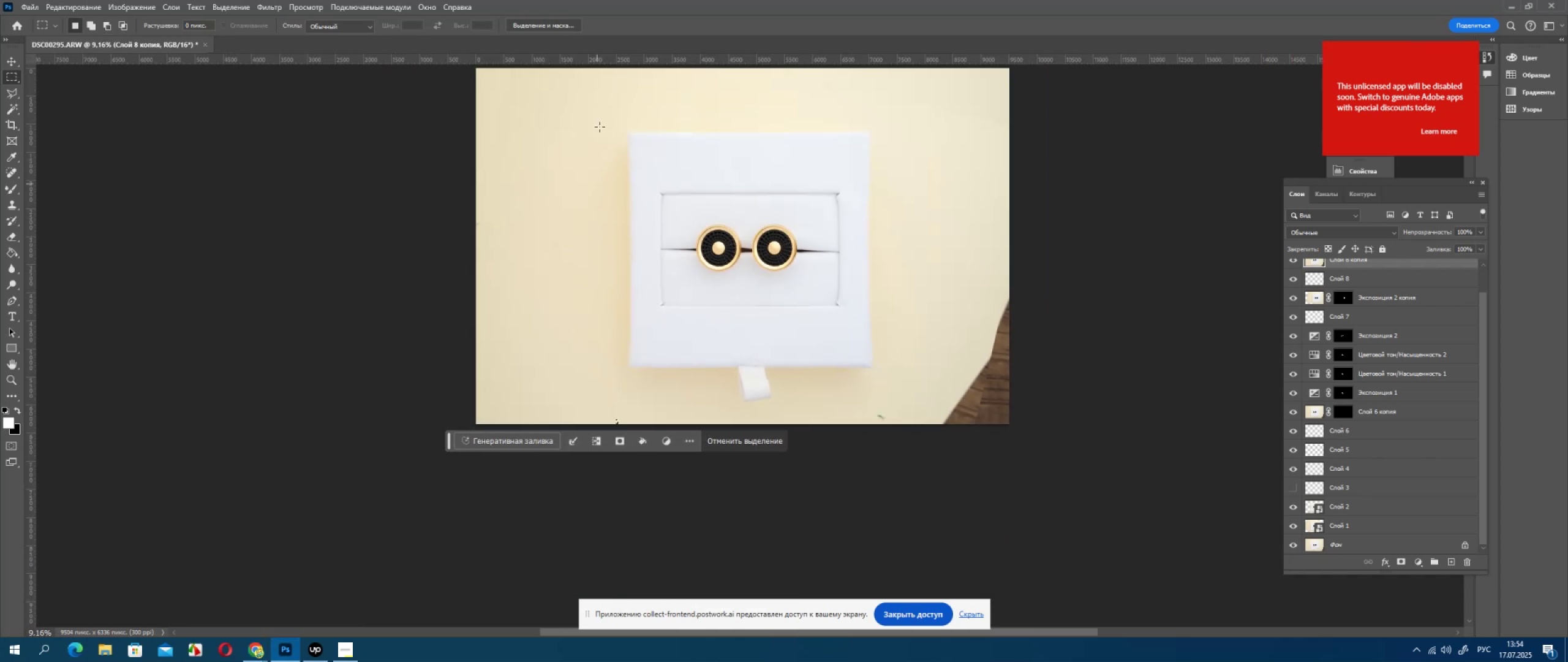 
left_click_drag(start_coordinate=[571, 327], to_coordinate=[595, 243])
 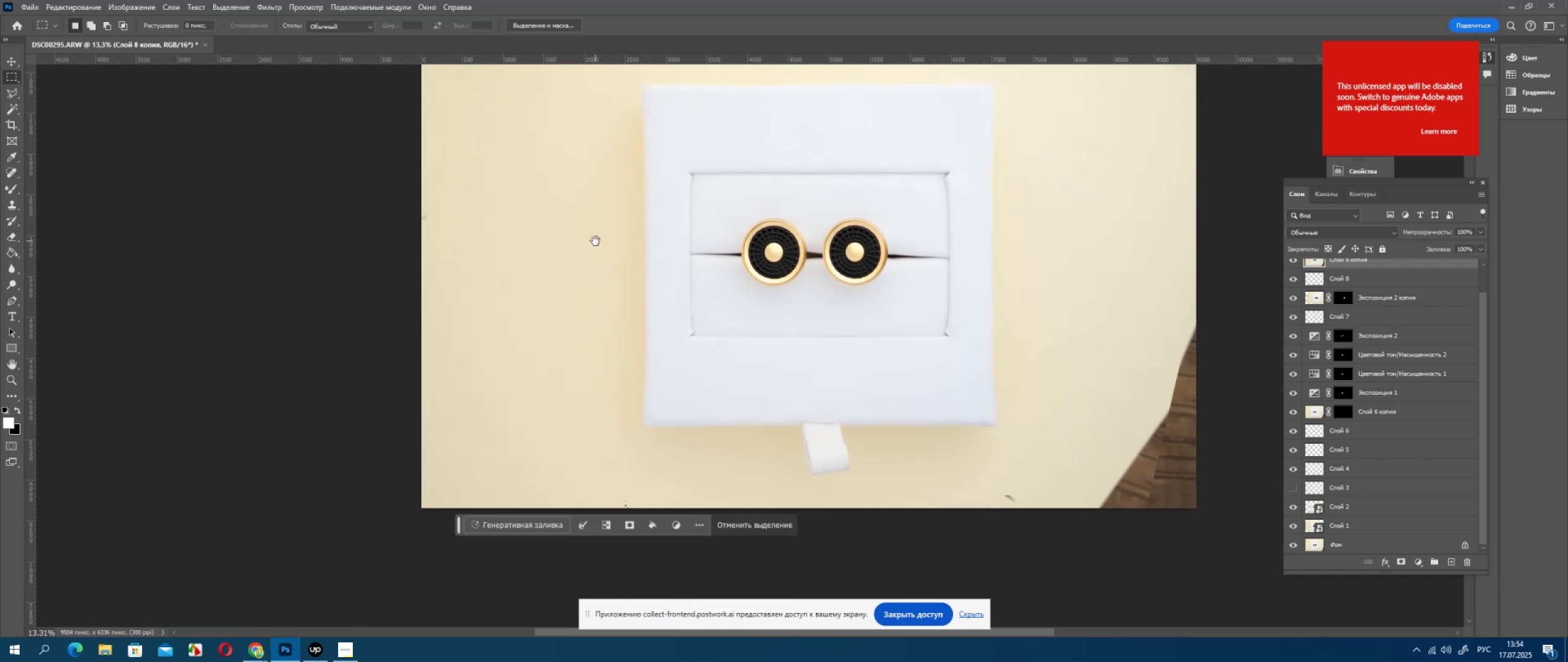 
hold_key(key=AltLeft, duration=0.44)
scroll: coordinate [596, 238], scroll_direction: down, amount: 4.0
 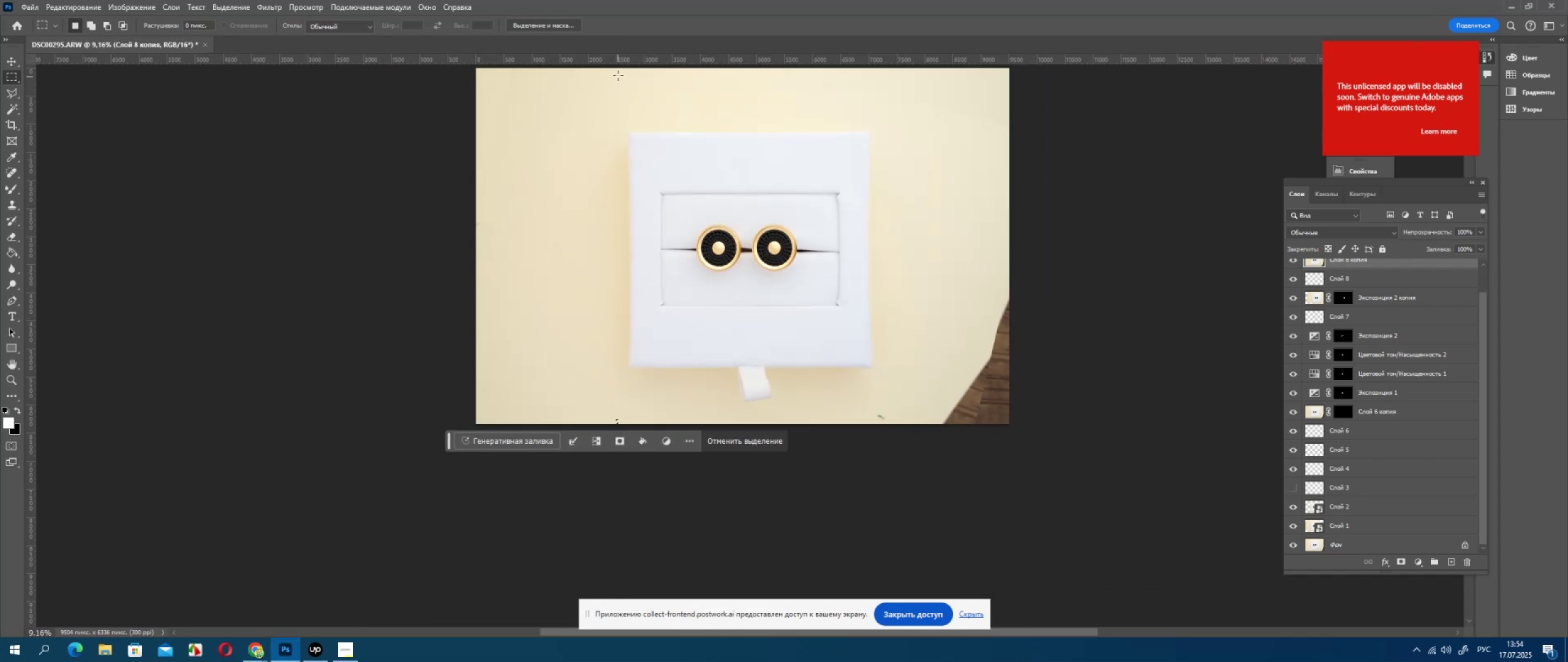 
left_click_drag(start_coordinate=[618, 73], to_coordinate=[624, 405])
 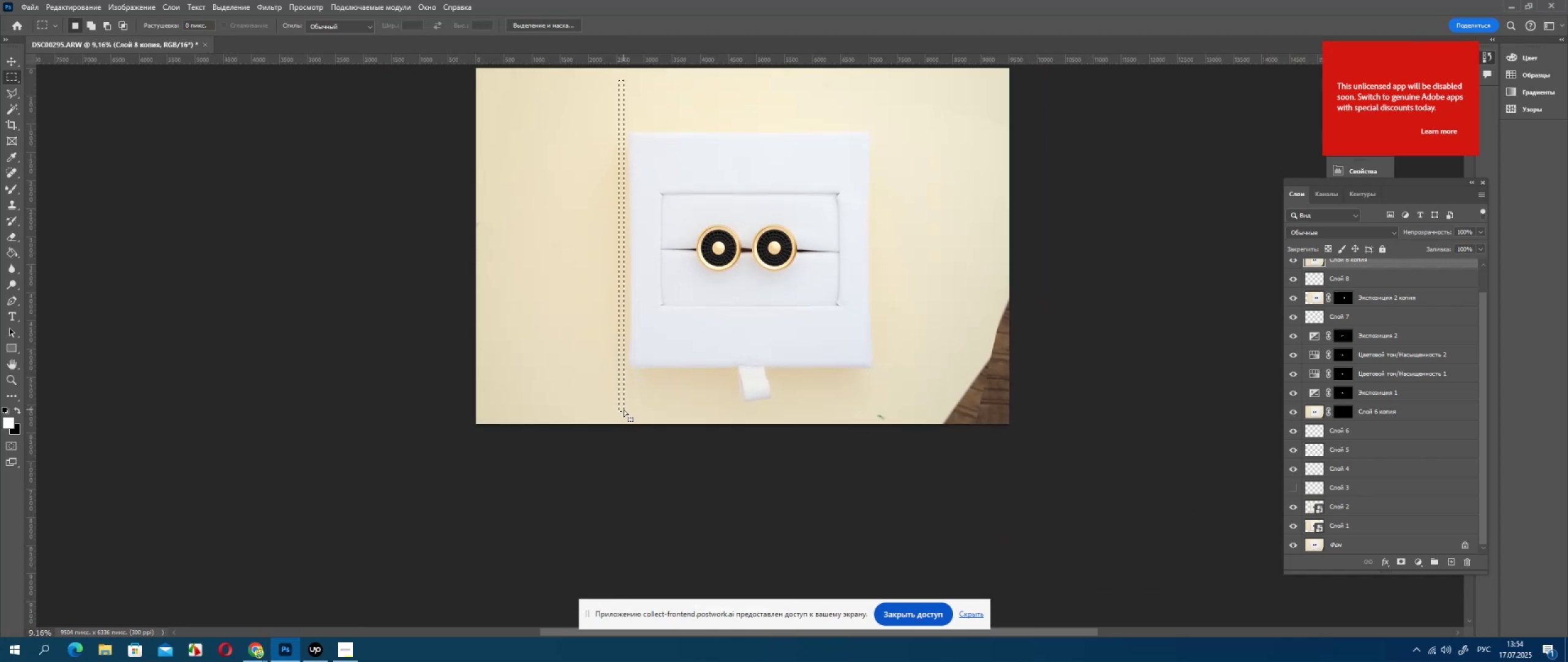 
triple_click([624, 409])
 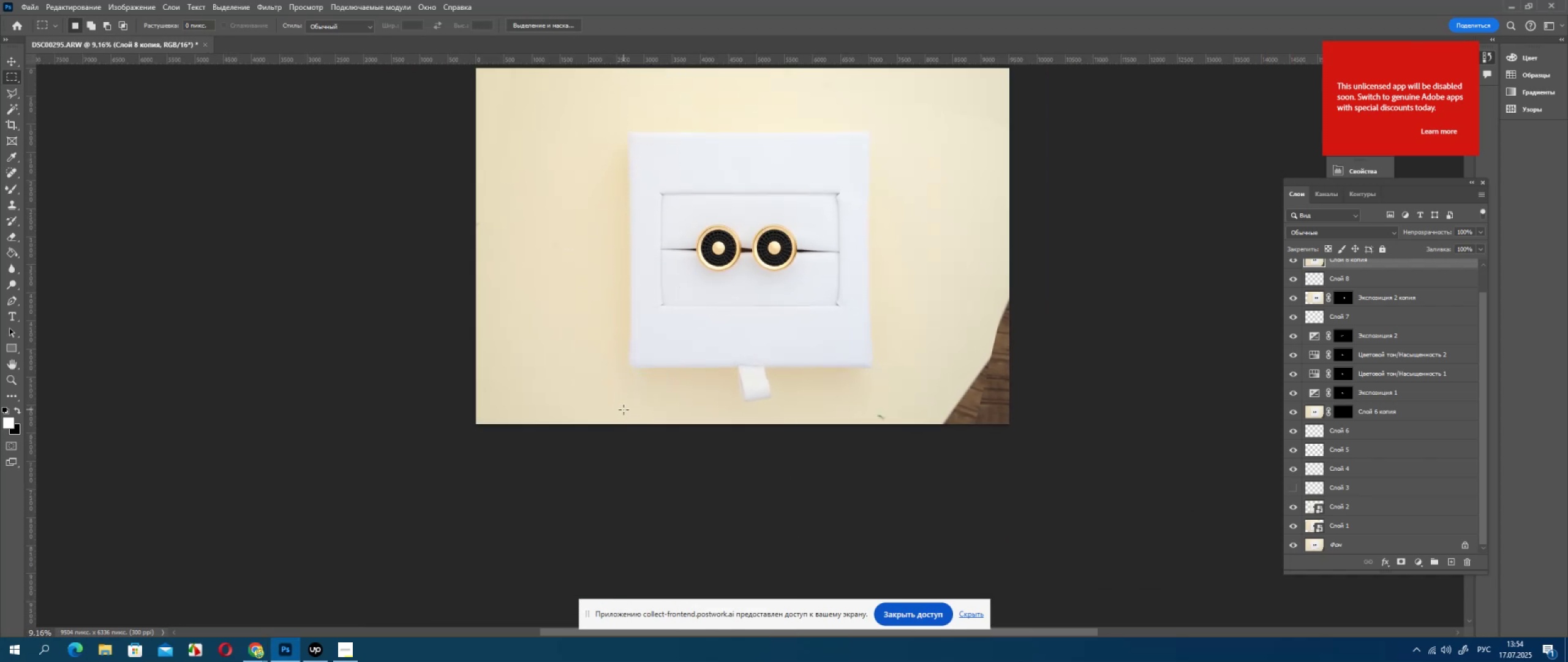 
triple_click([624, 409])
 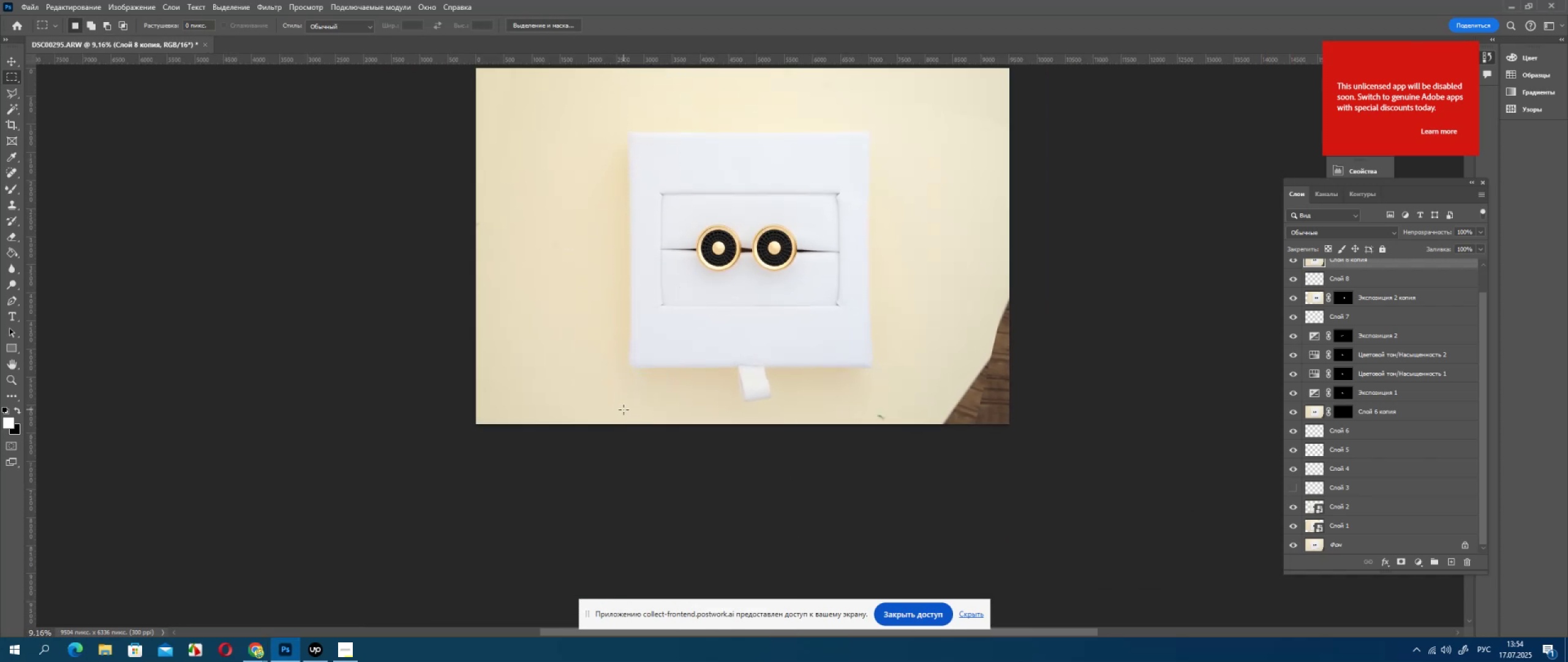 
triple_click([624, 409])
 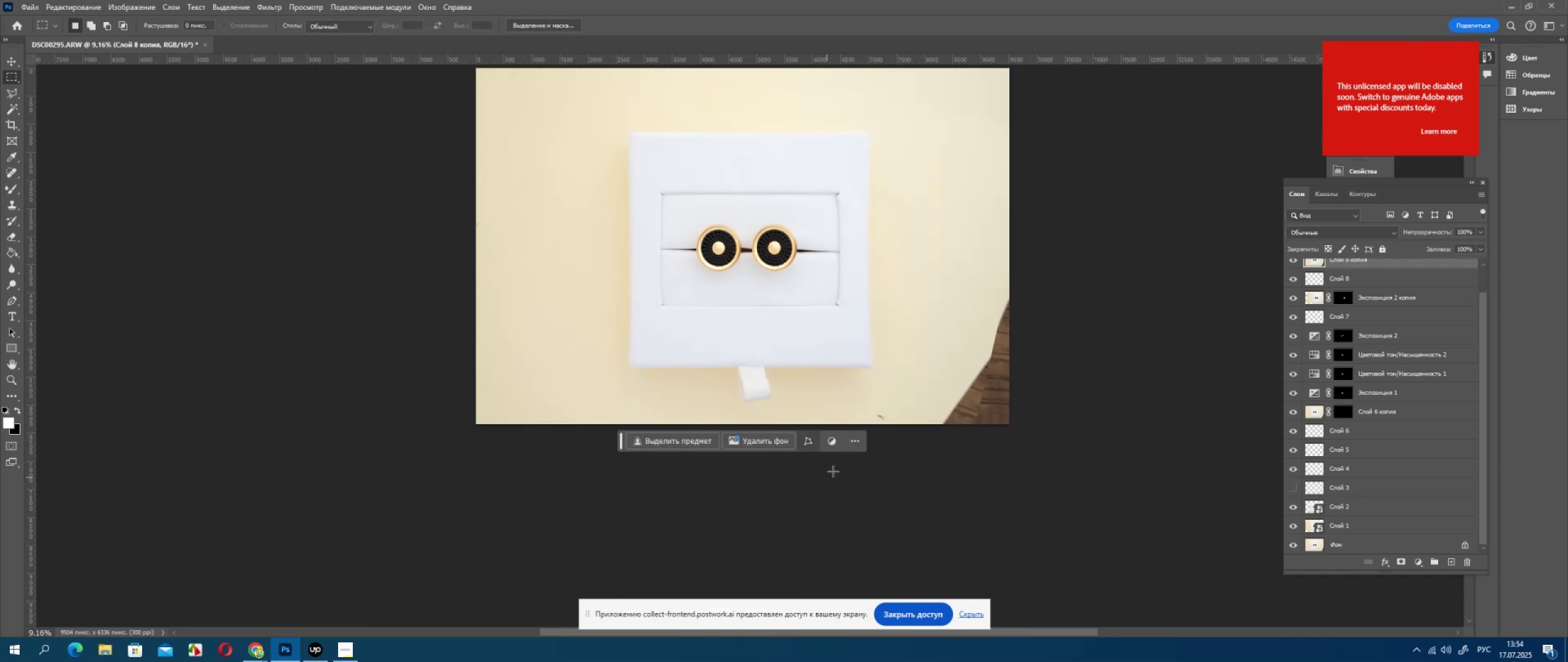 
left_click([851, 447])
 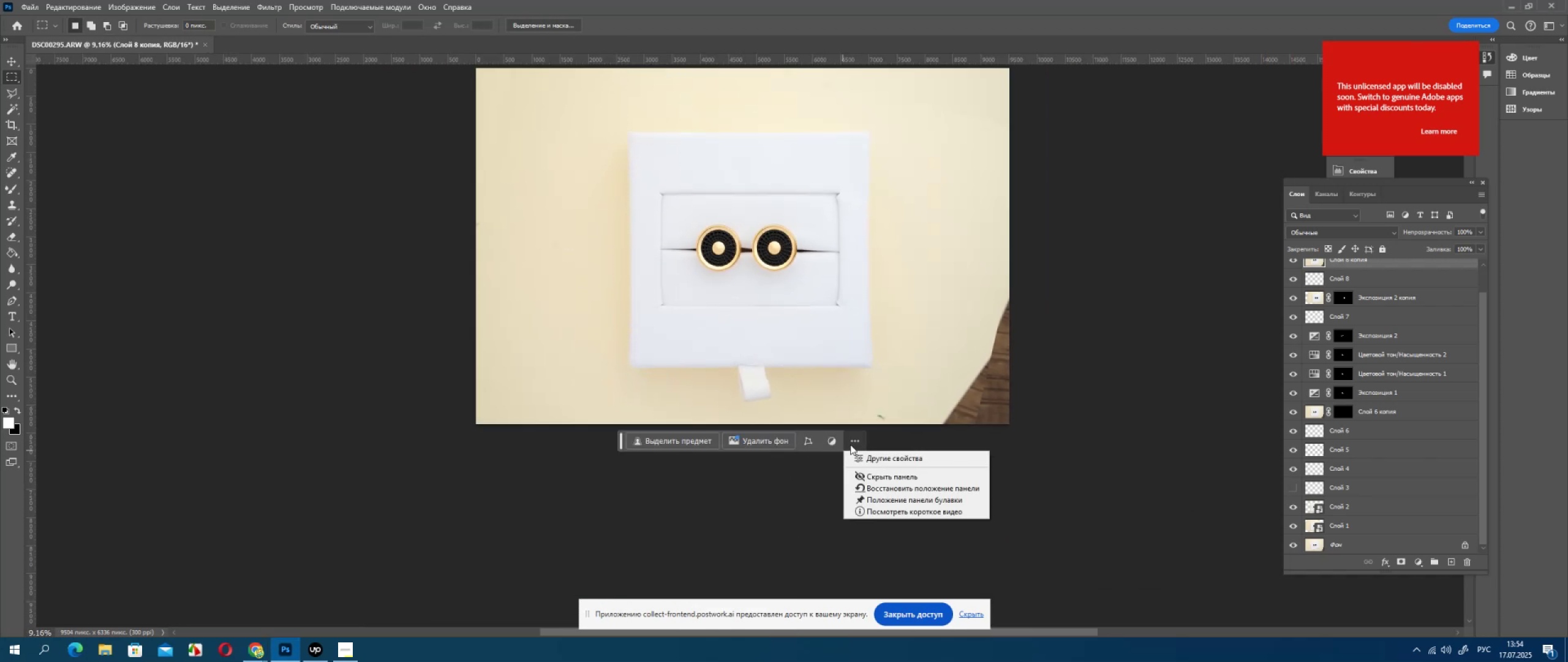 
left_click([892, 475])
 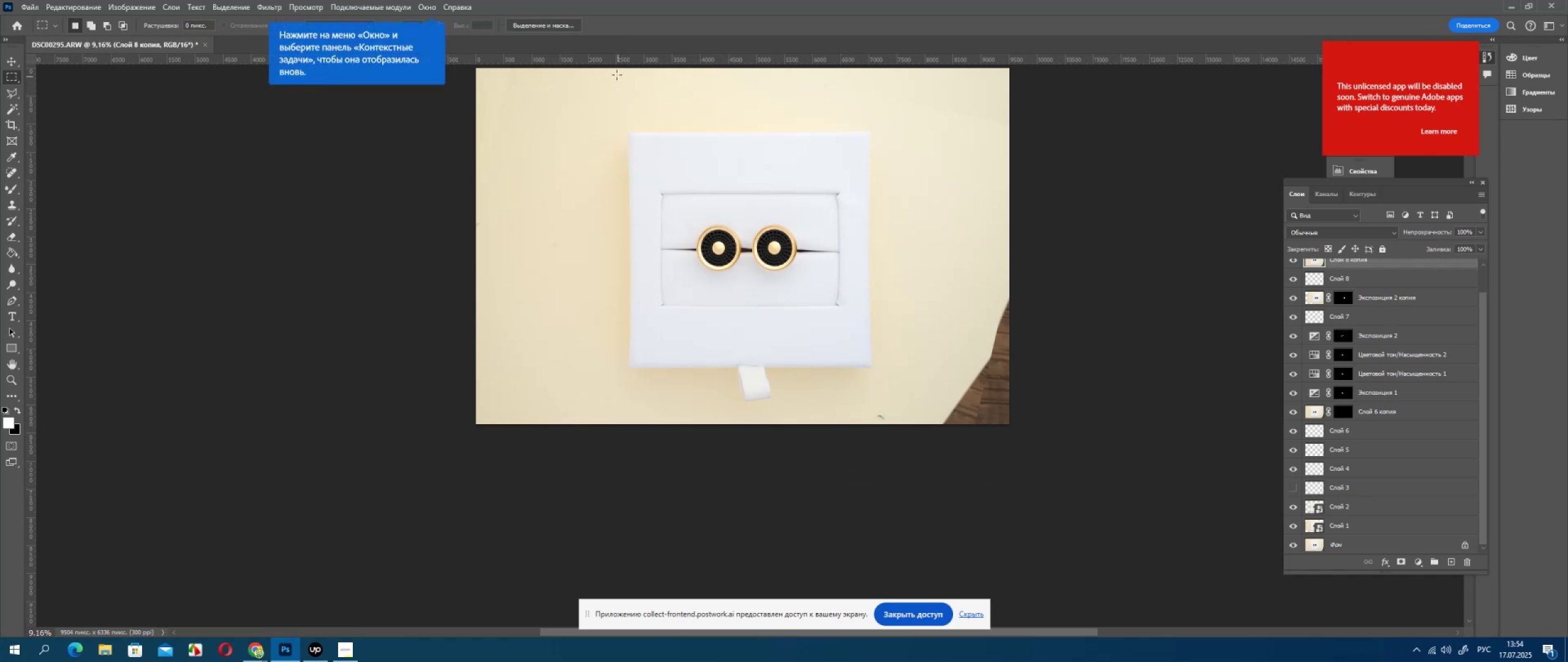 
left_click_drag(start_coordinate=[611, 72], to_coordinate=[618, 421])
 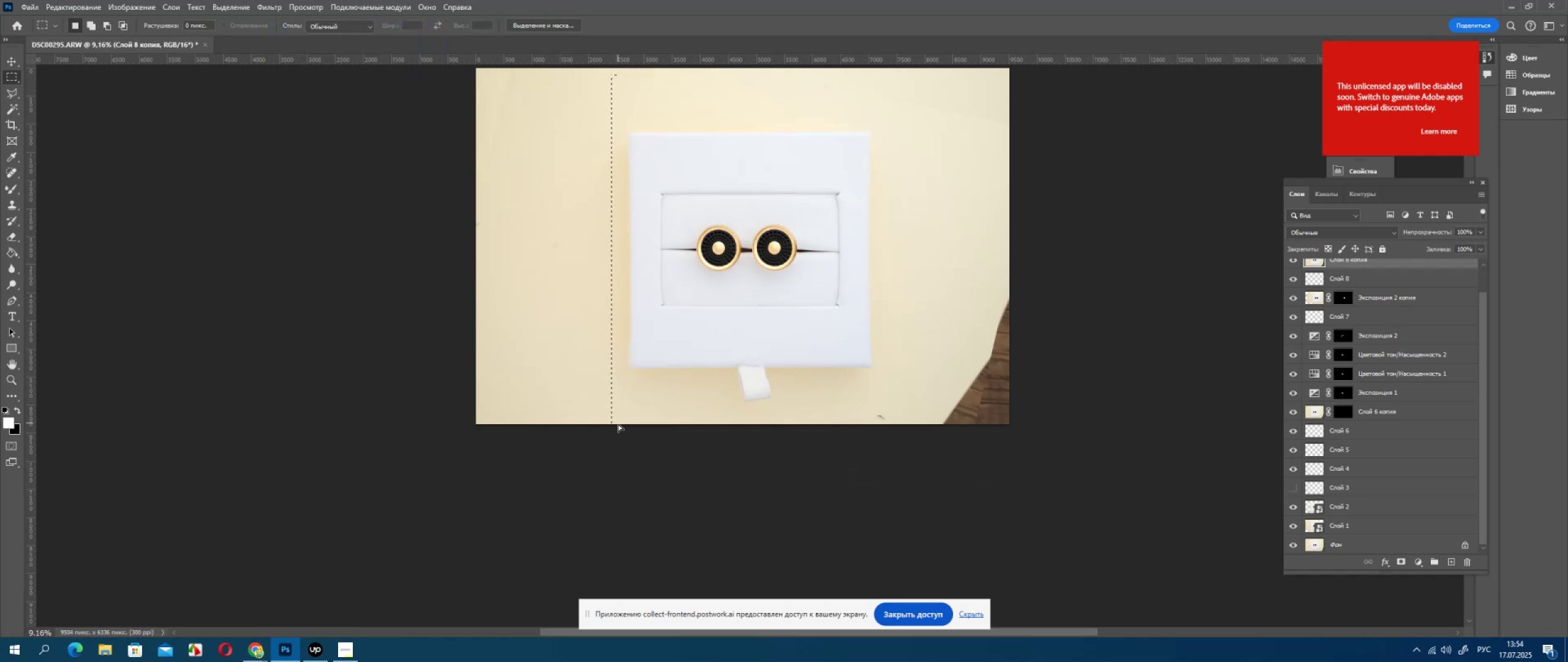 
double_click([618, 424])
 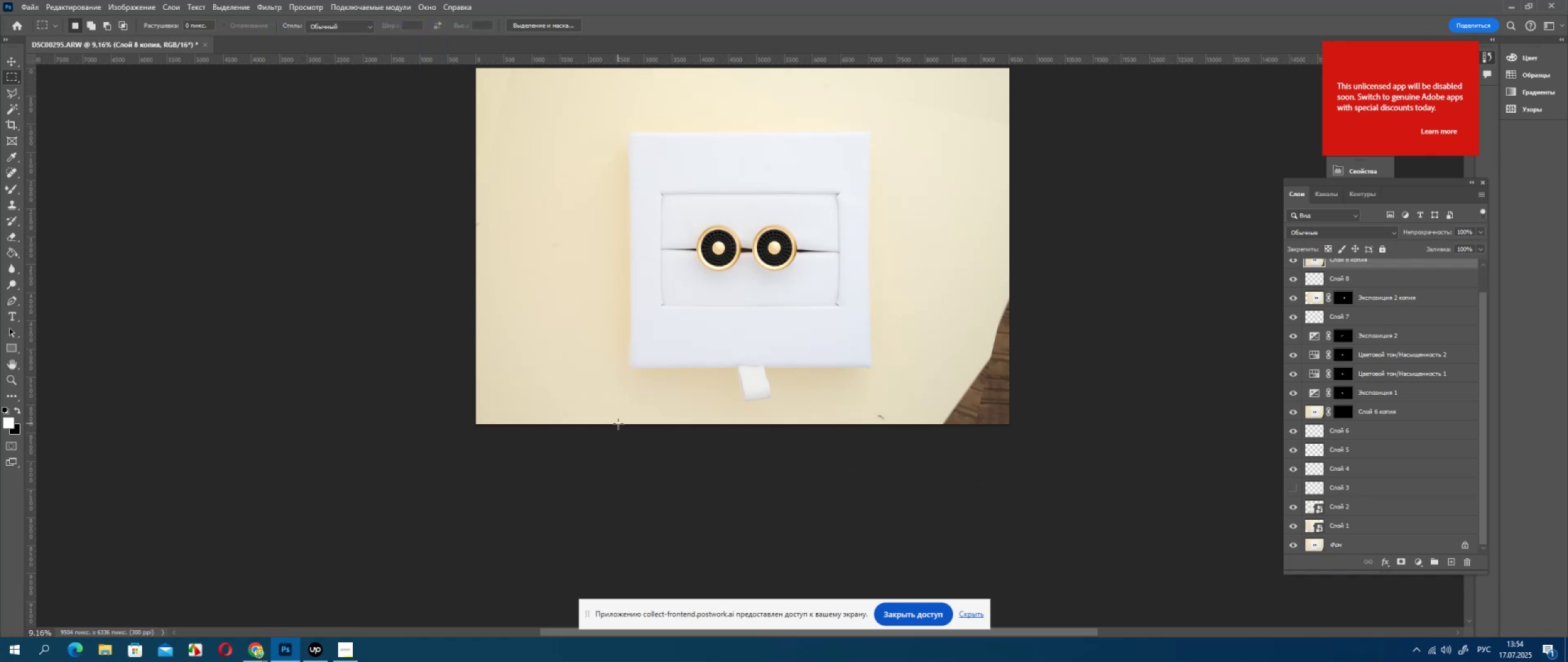 
triple_click([618, 424])
 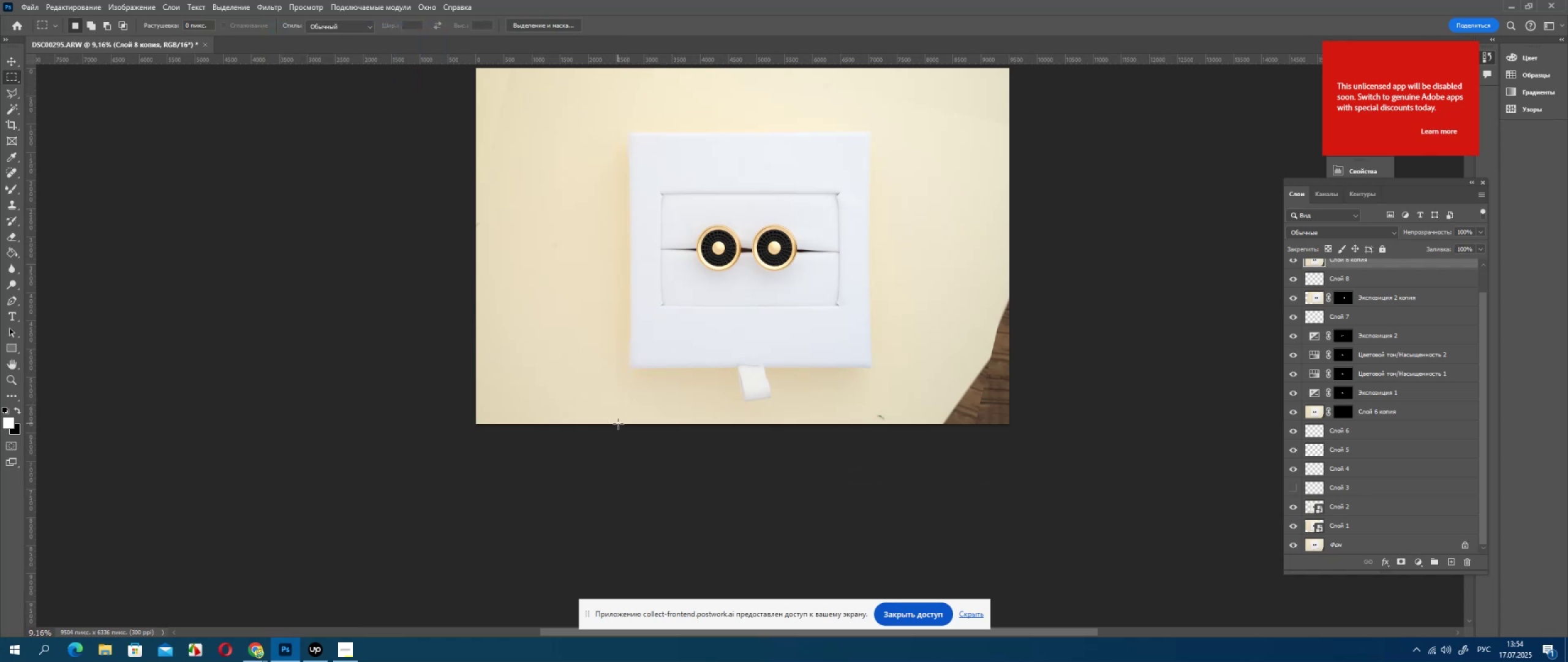 
triple_click([618, 424])
 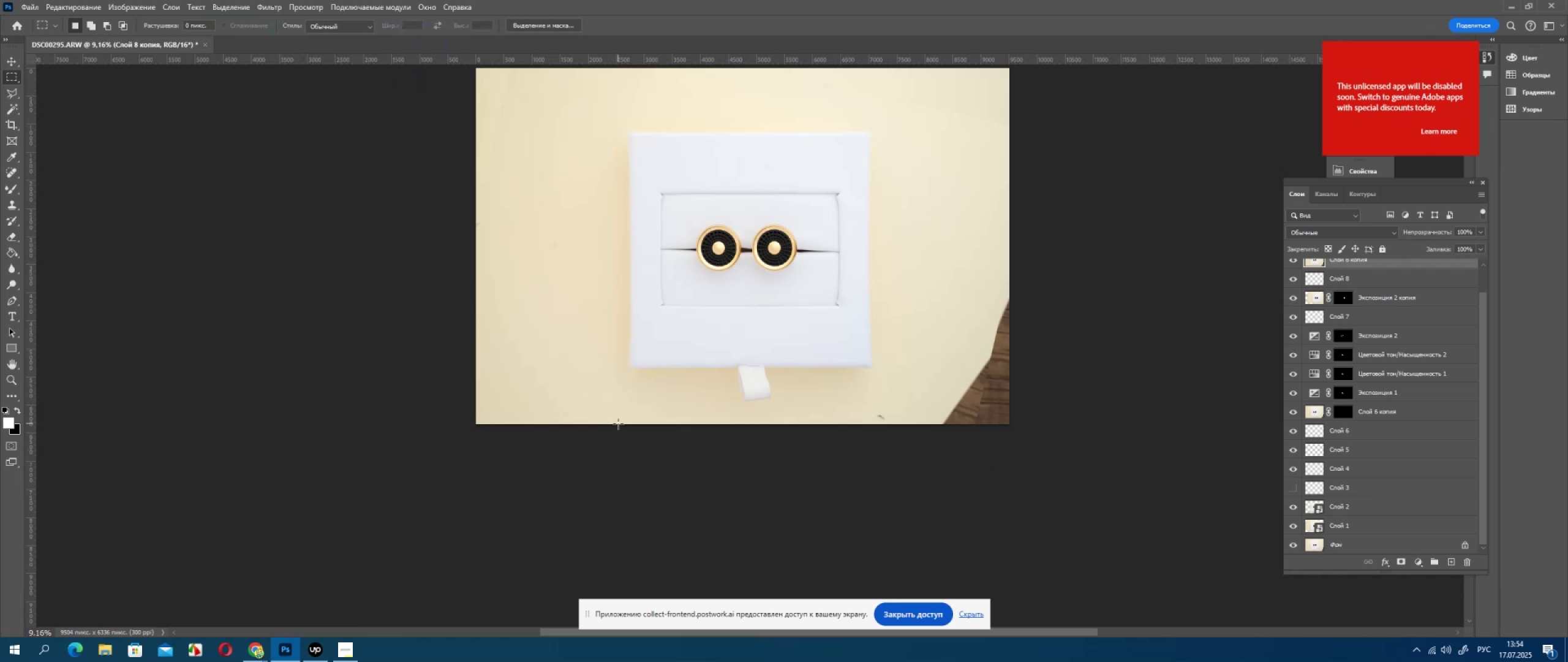 
triple_click([618, 424])
 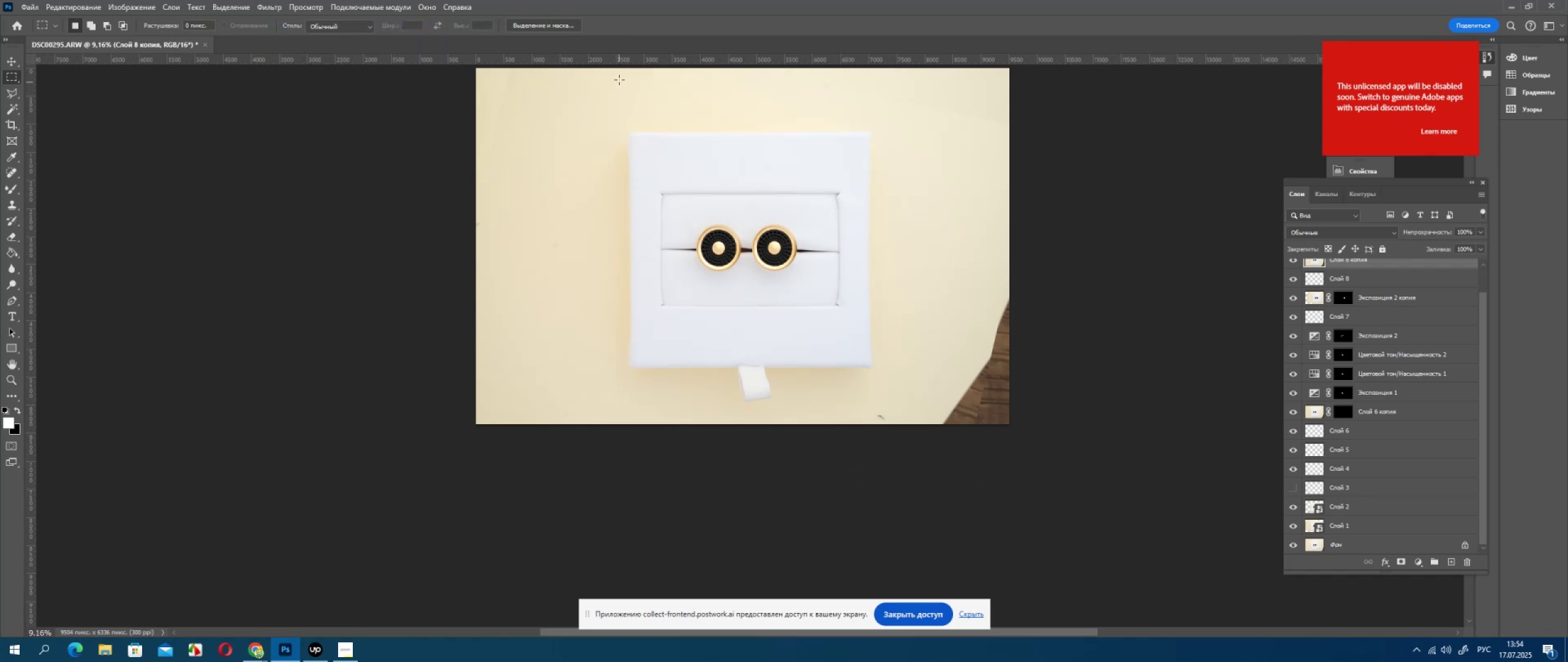 
left_click_drag(start_coordinate=[619, 72], to_coordinate=[617, 342])
 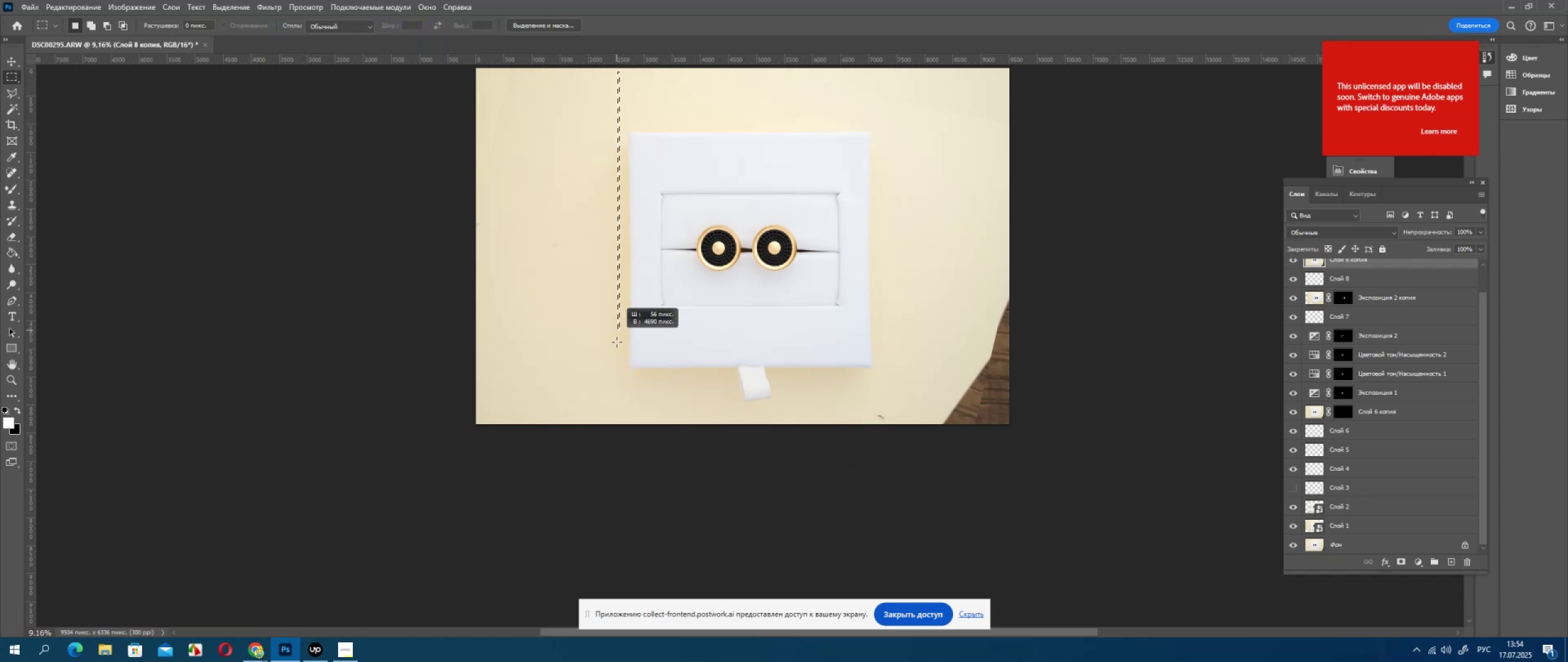 
left_click_drag(start_coordinate=[617, 343], to_coordinate=[619, 361])
 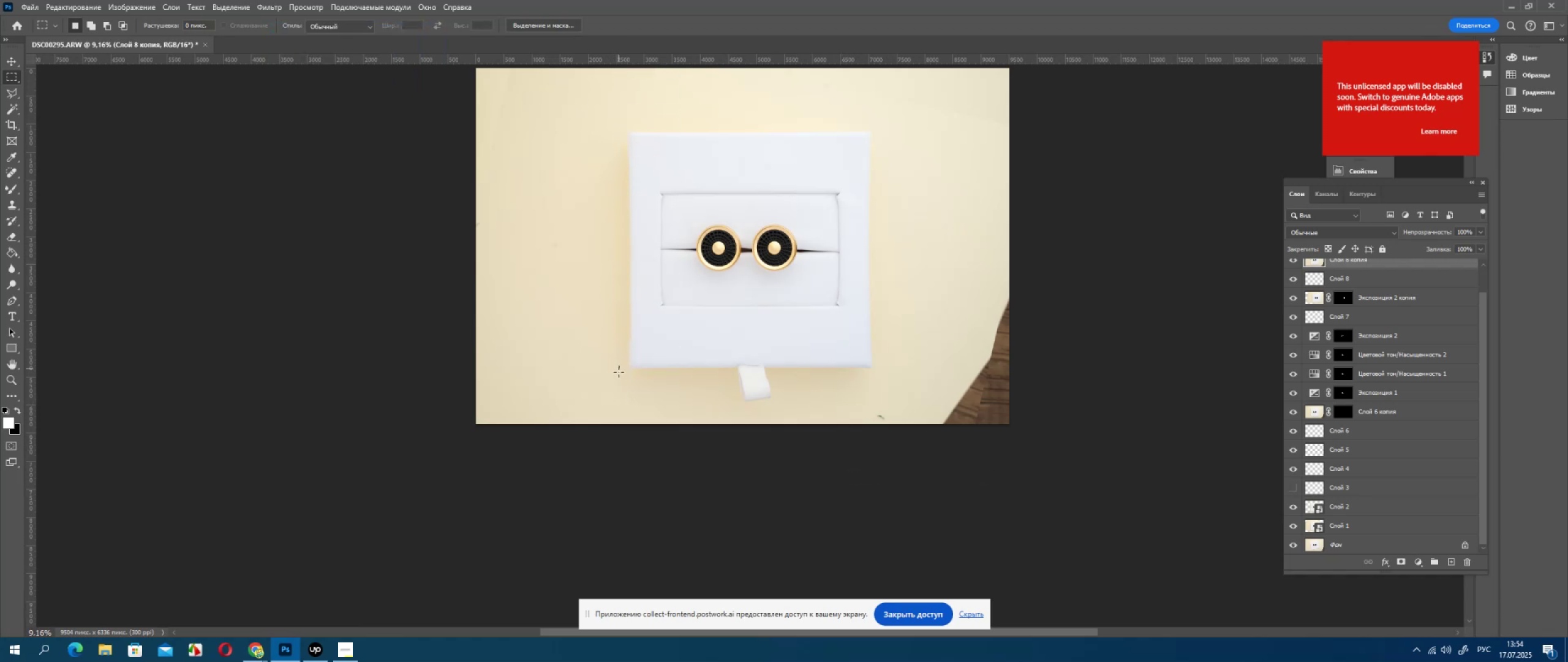 
triple_click([619, 372])
 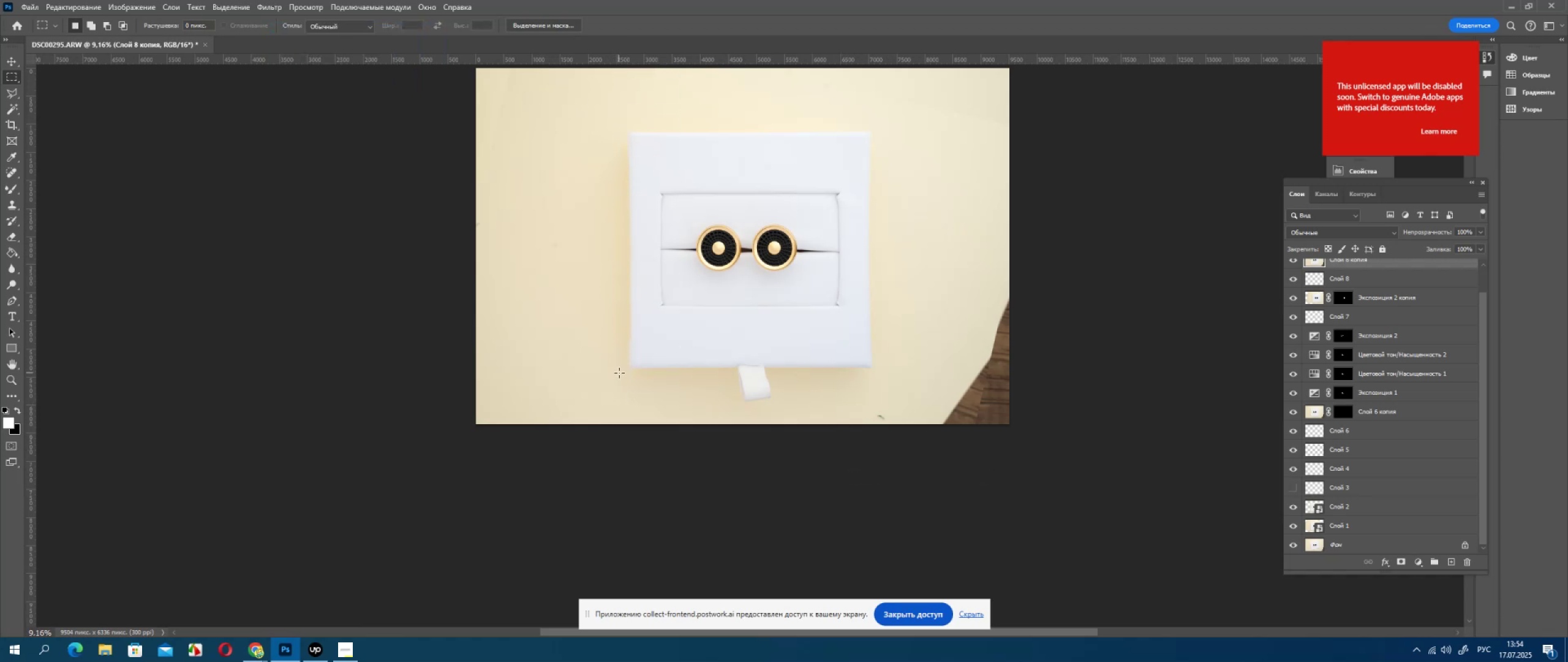 
triple_click([619, 373])
 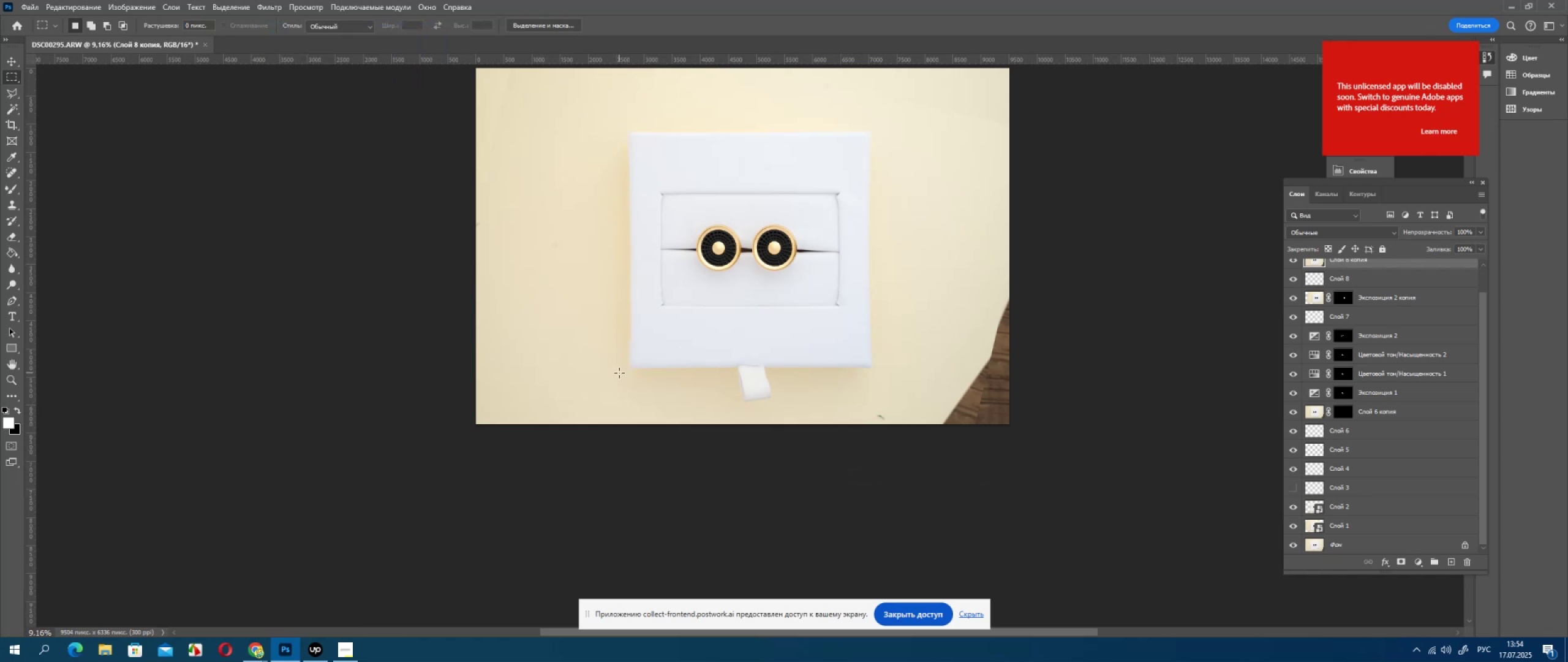 
triple_click([619, 373])
 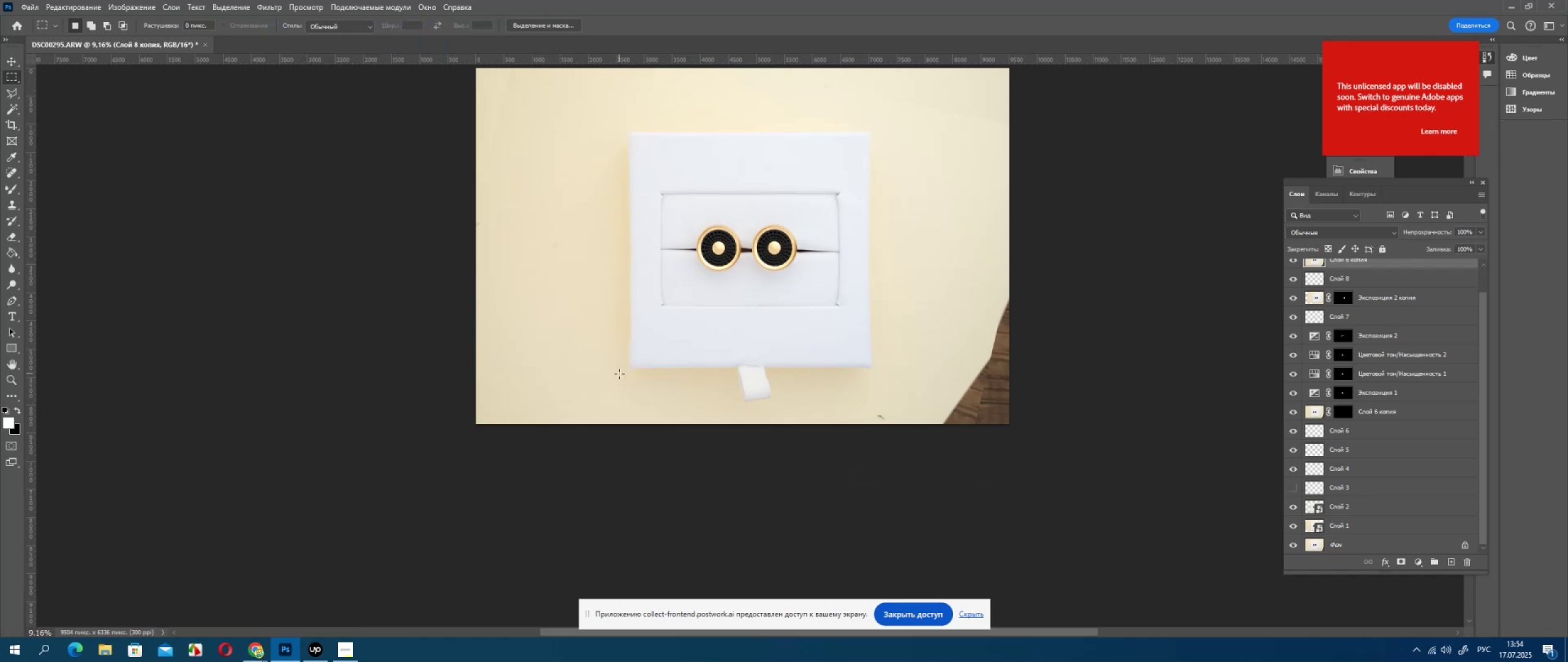 
left_click_drag(start_coordinate=[619, 373], to_coordinate=[620, 386])
 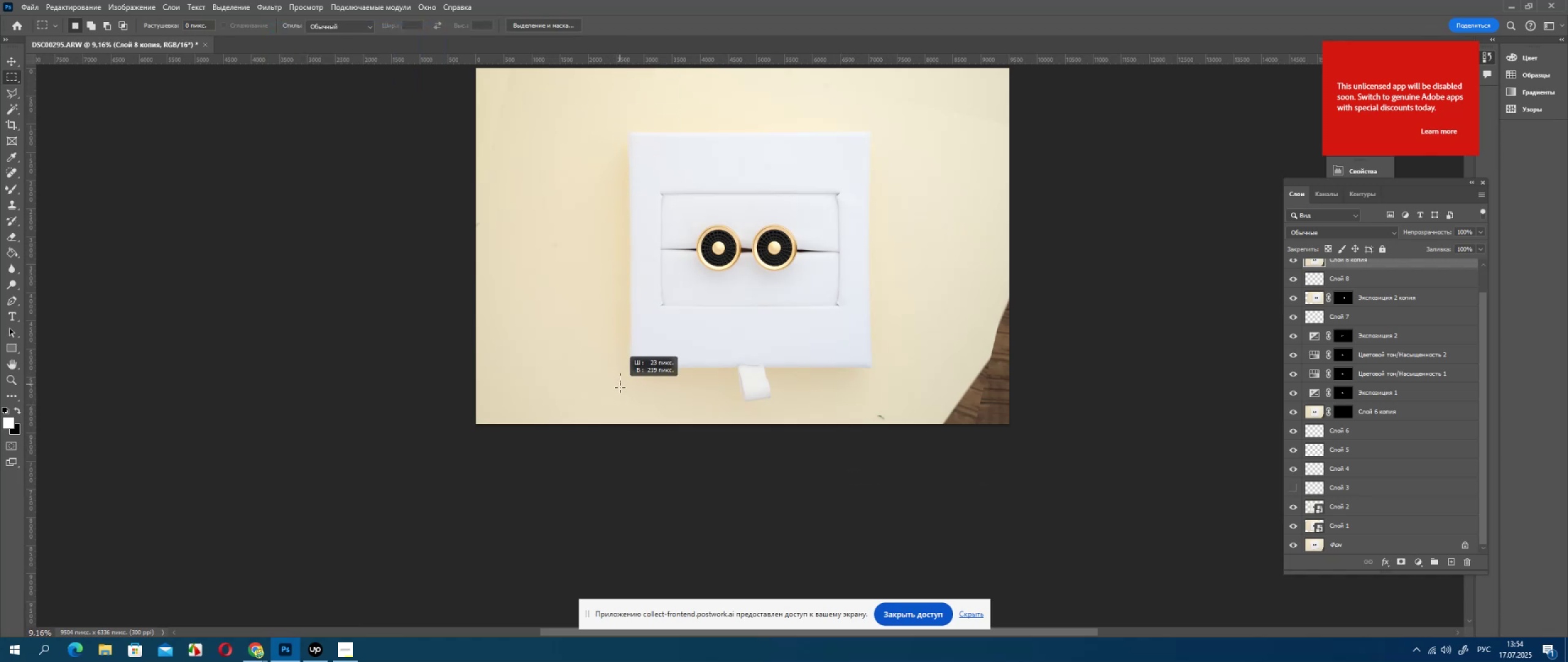 
left_click_drag(start_coordinate=[620, 387], to_coordinate=[620, 400])
 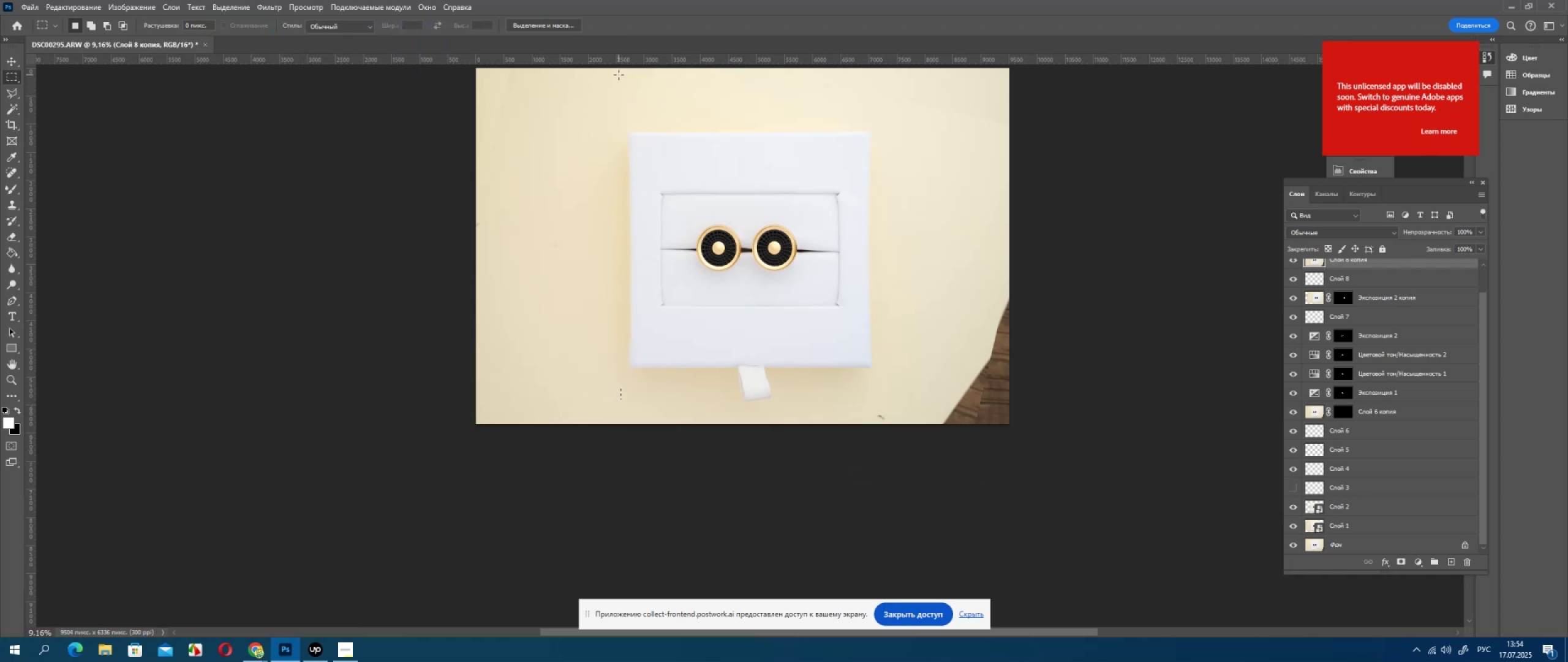 
left_click_drag(start_coordinate=[617, 73], to_coordinate=[616, 397])
 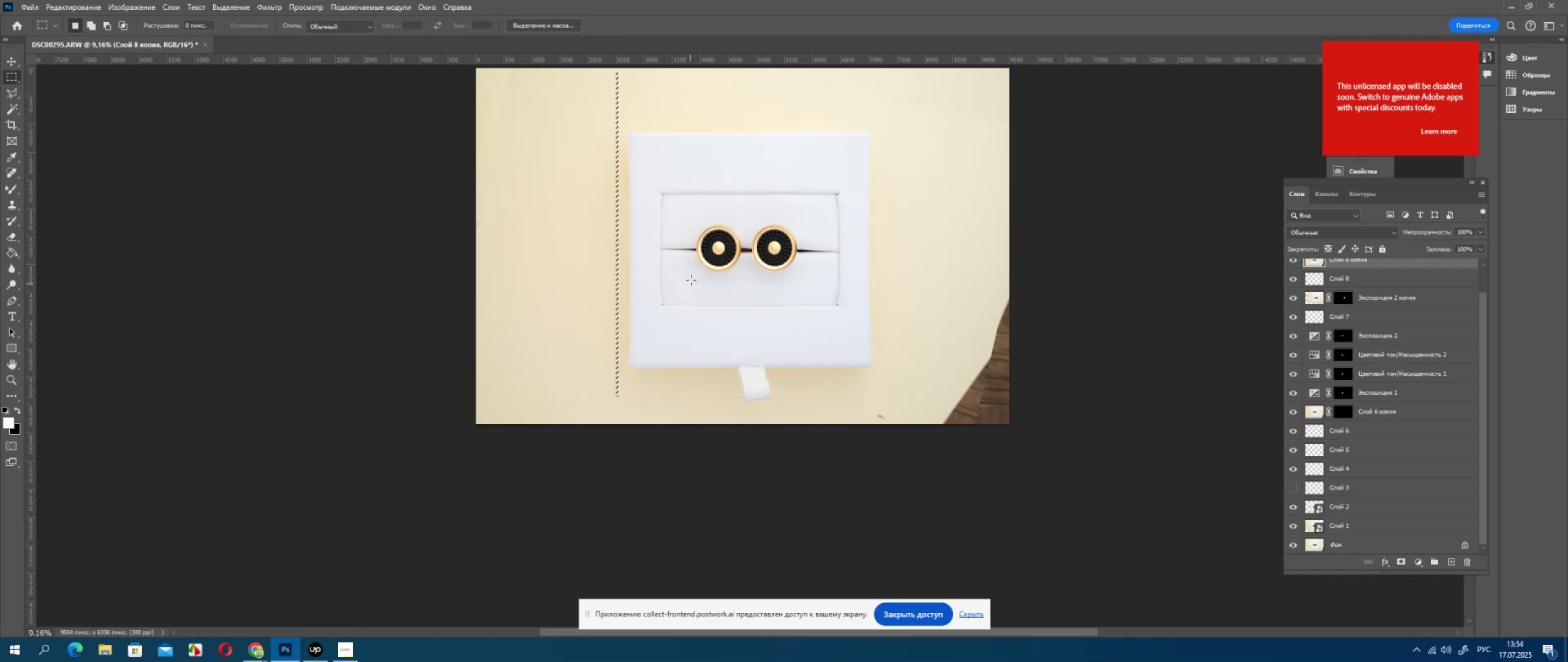 
key(Control+ControlLeft)
 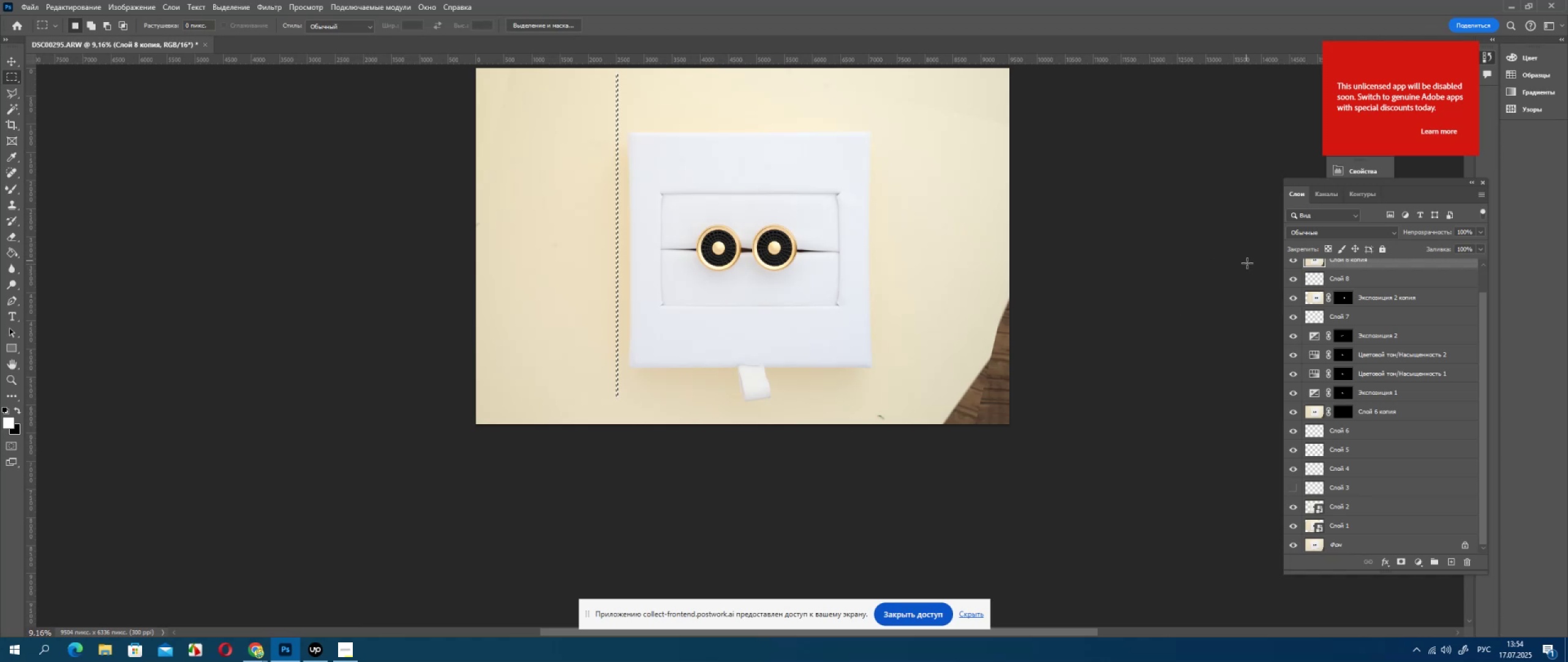 
scroll: coordinate [714, 295], scroll_direction: up, amount: 3.0
 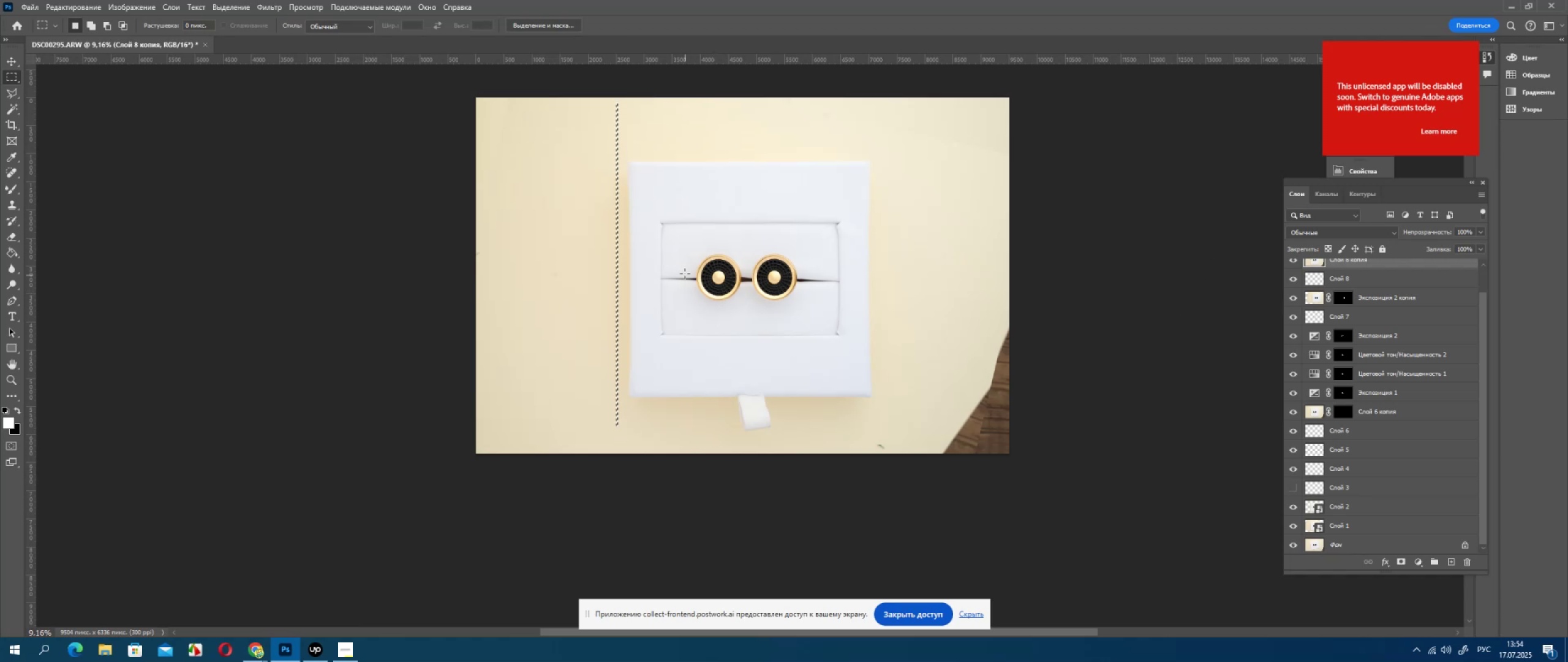 
key(Control+ControlLeft)
 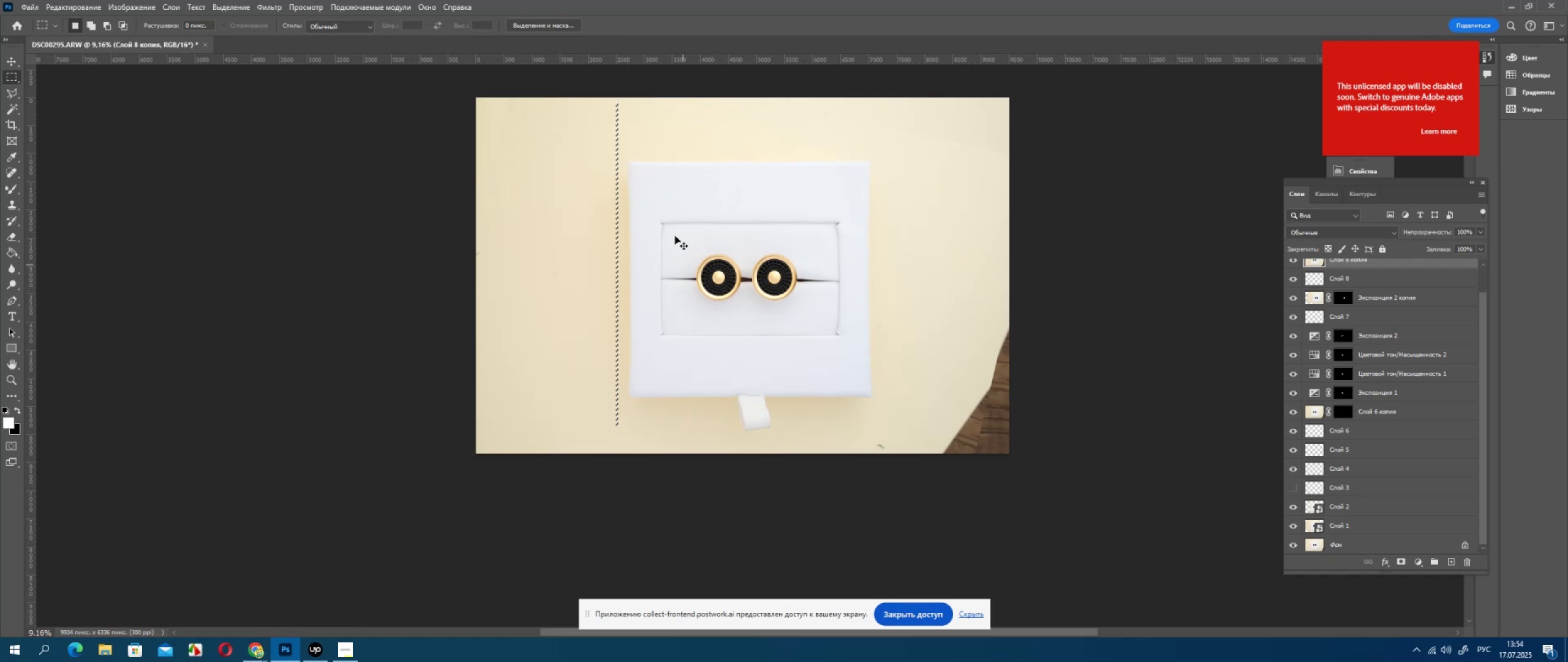 
key(Control+T)
 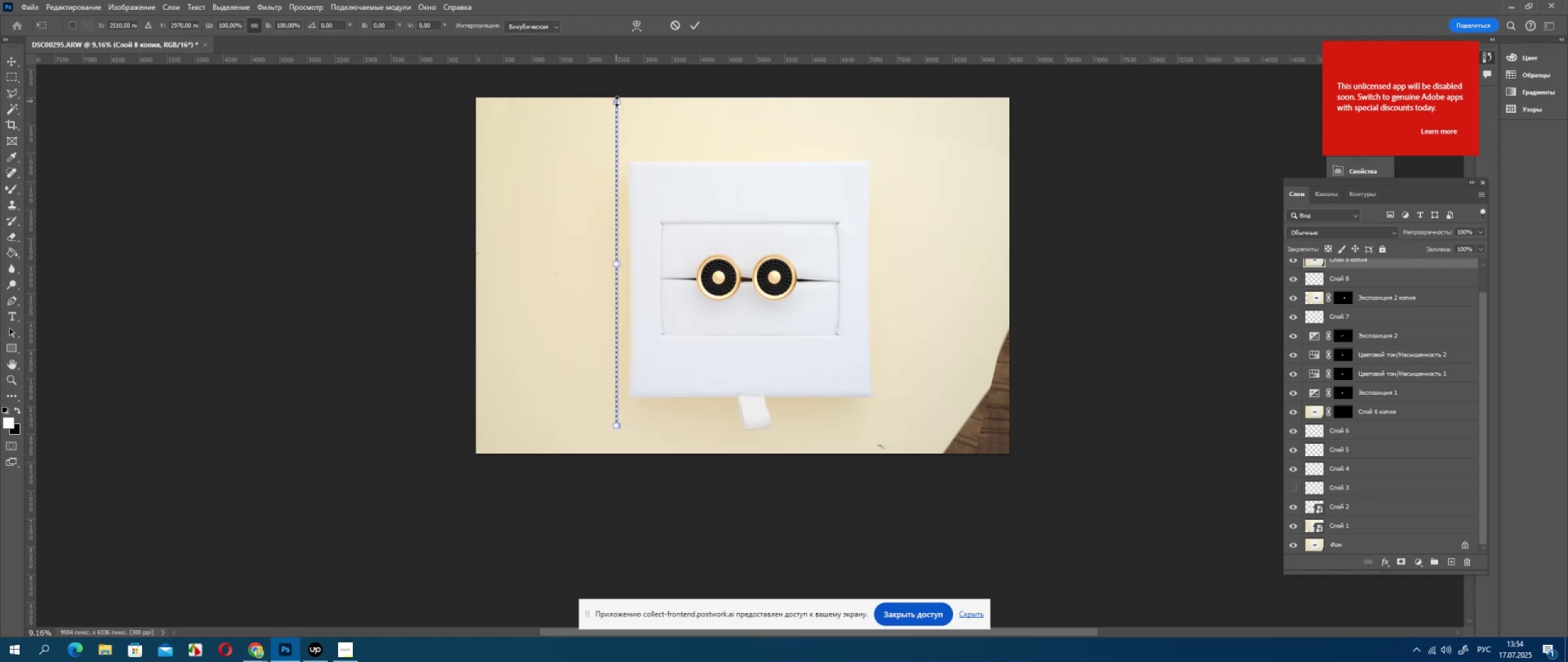 
left_click_drag(start_coordinate=[617, 101], to_coordinate=[620, 89])
 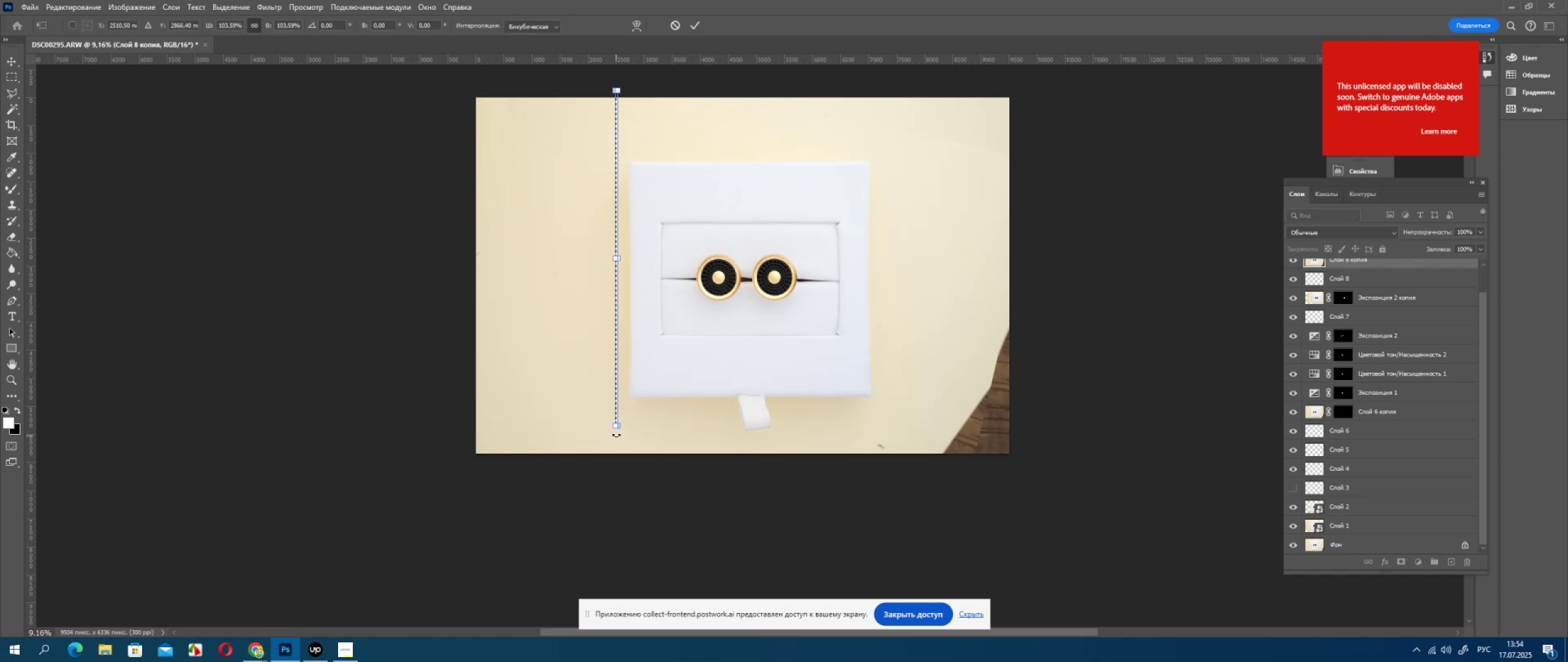 
left_click_drag(start_coordinate=[616, 427], to_coordinate=[616, 447])
 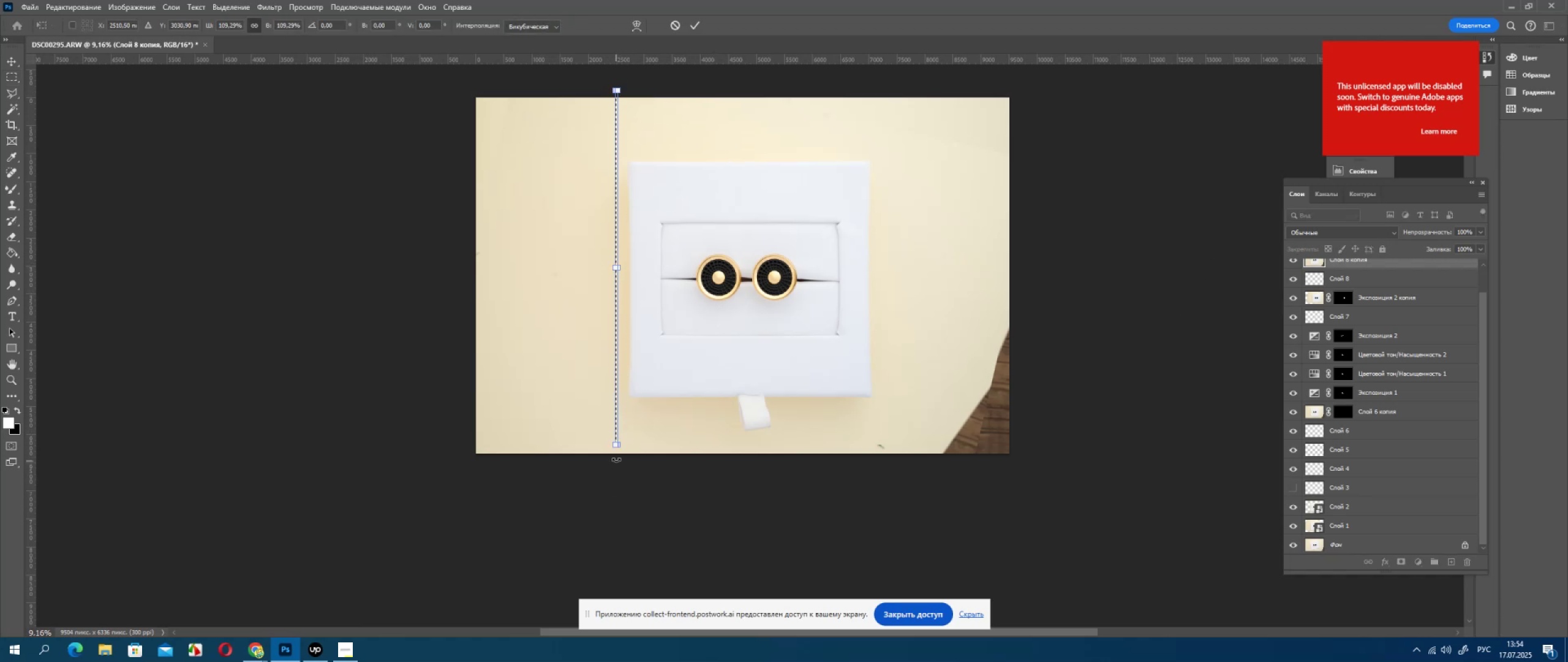 
left_click_drag(start_coordinate=[616, 447], to_coordinate=[616, 458])
 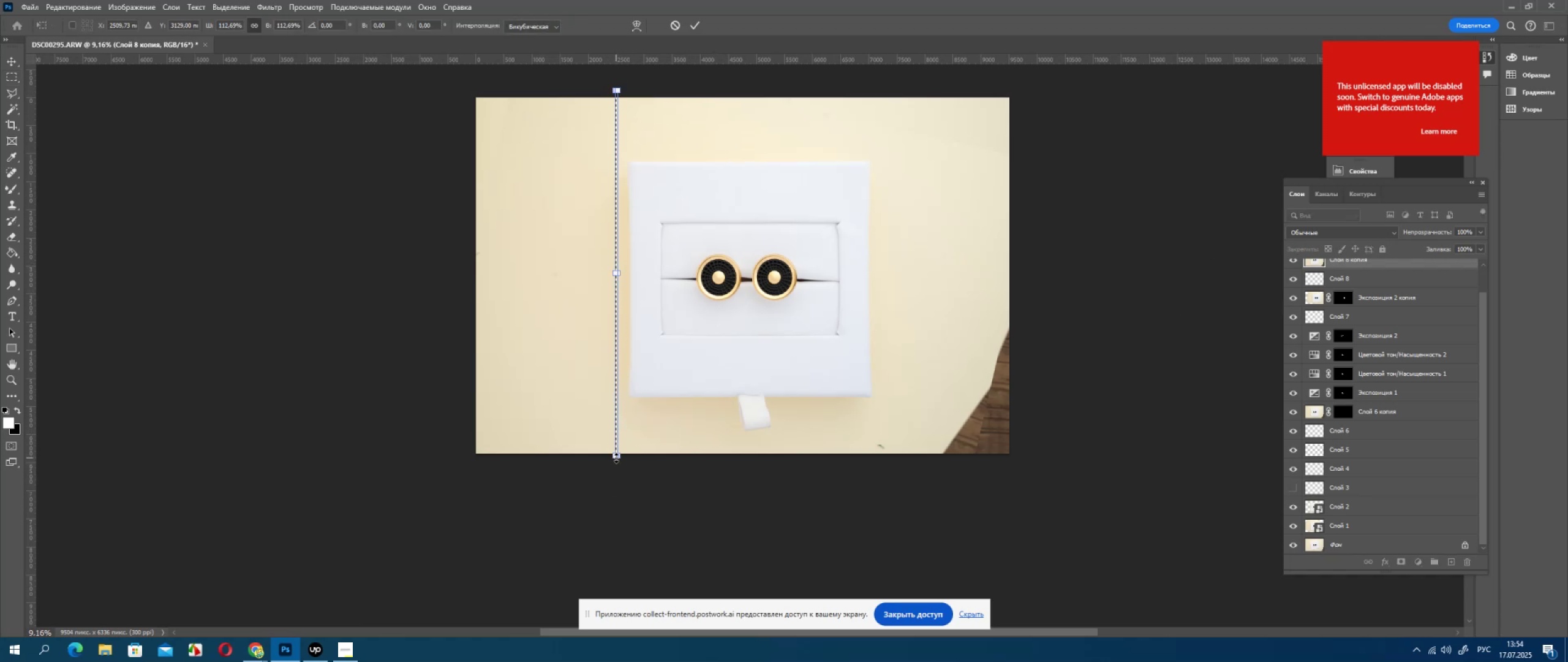 
double_click([616, 458])
 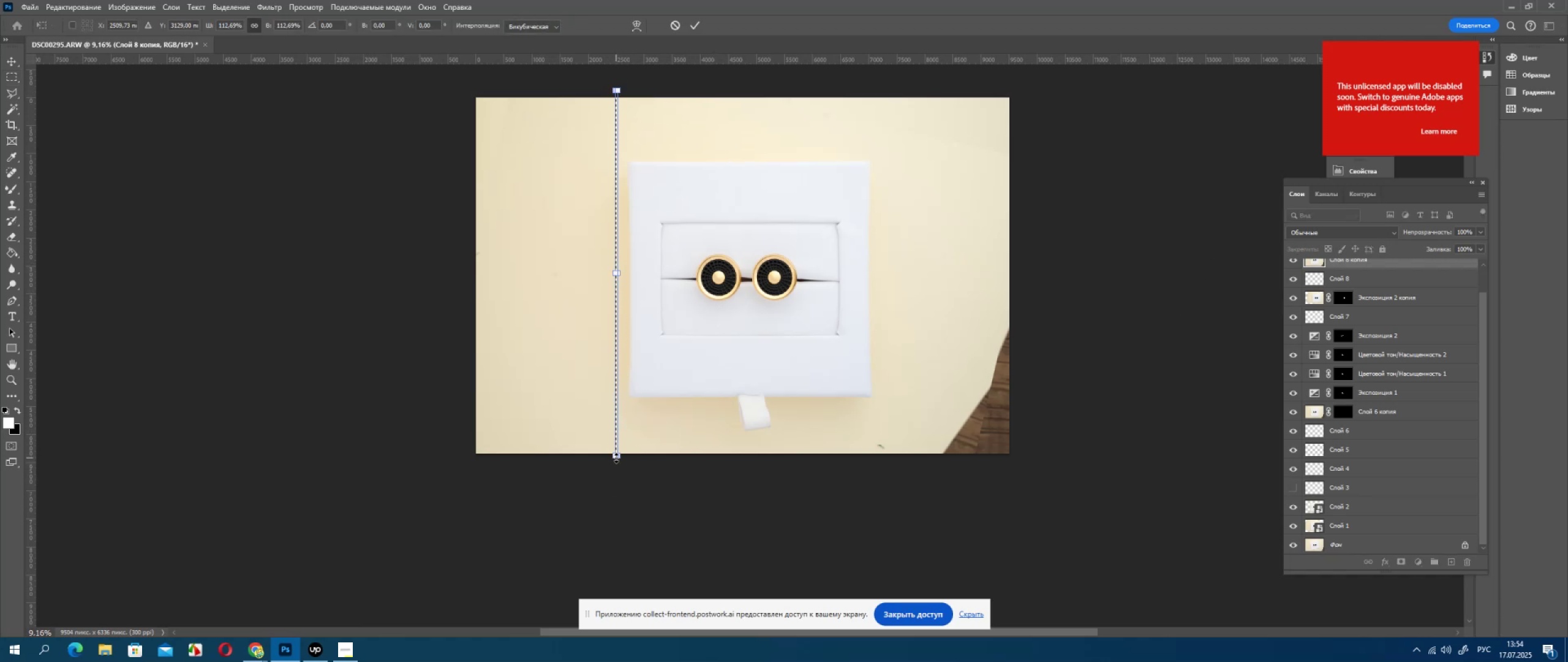 
triple_click([616, 458])
 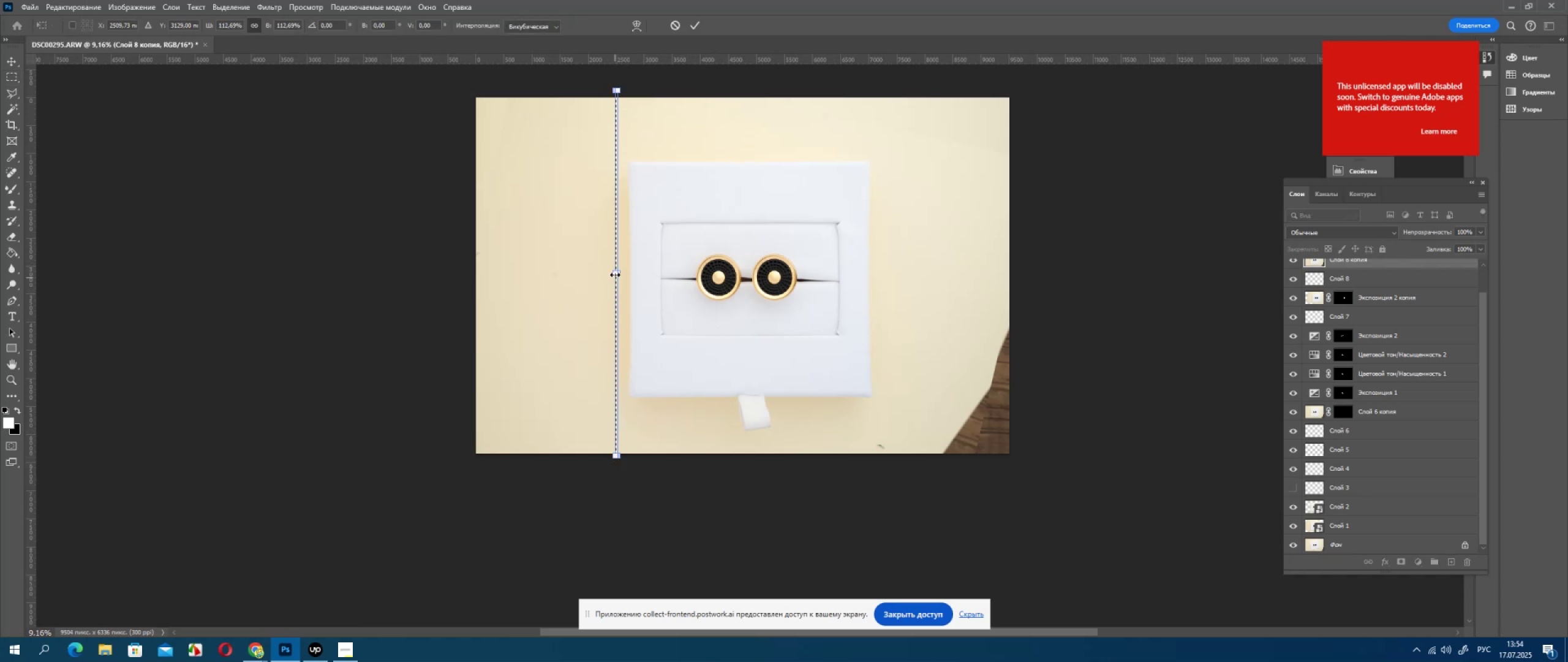 
left_click_drag(start_coordinate=[615, 273], to_coordinate=[218, 283])
 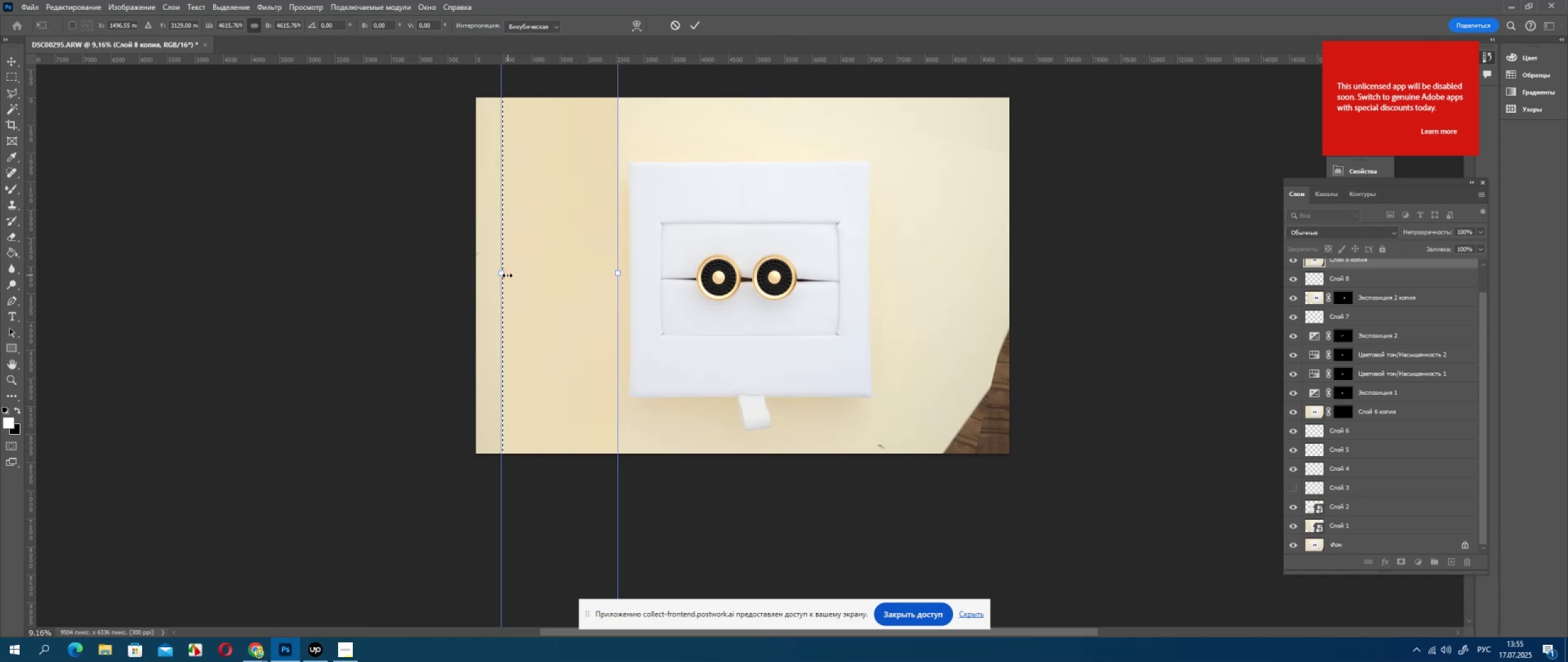 
left_click_drag(start_coordinate=[502, 275], to_coordinate=[298, 270])
 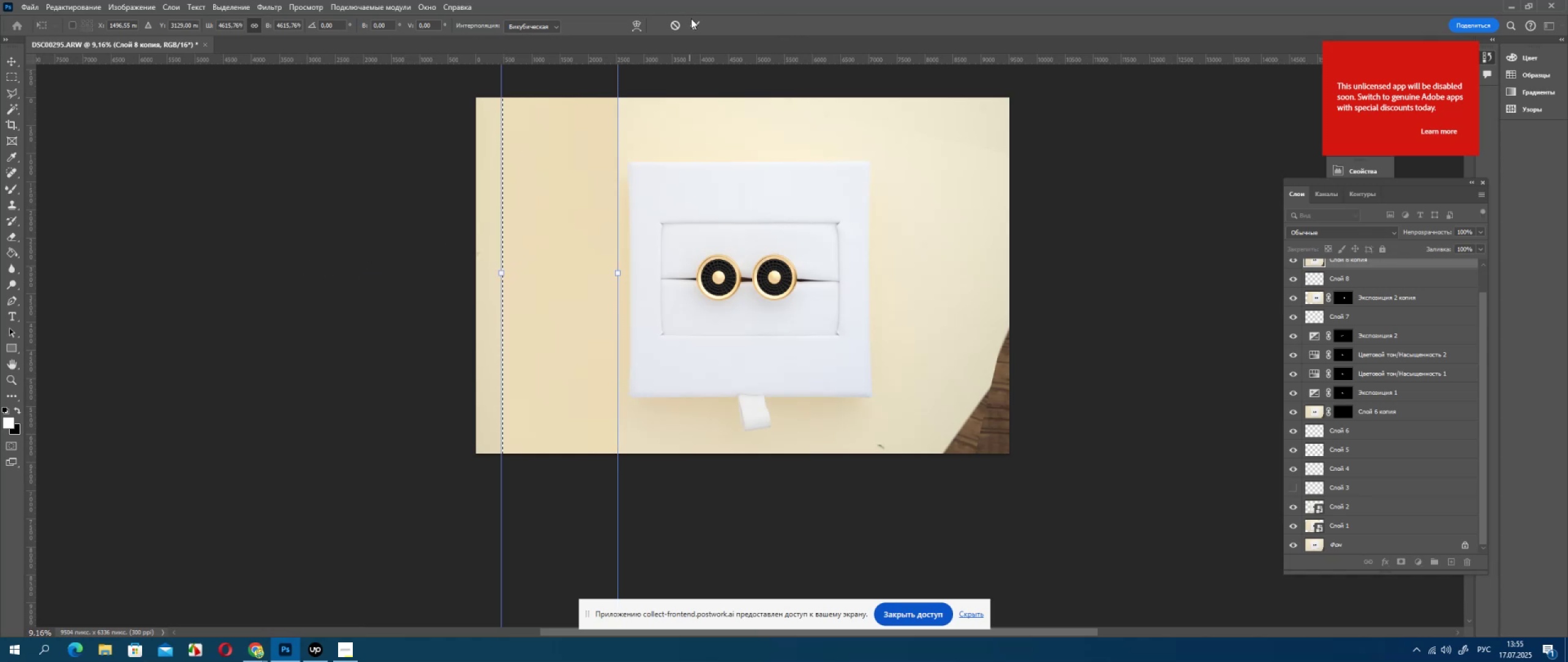 
left_click([695, 22])
 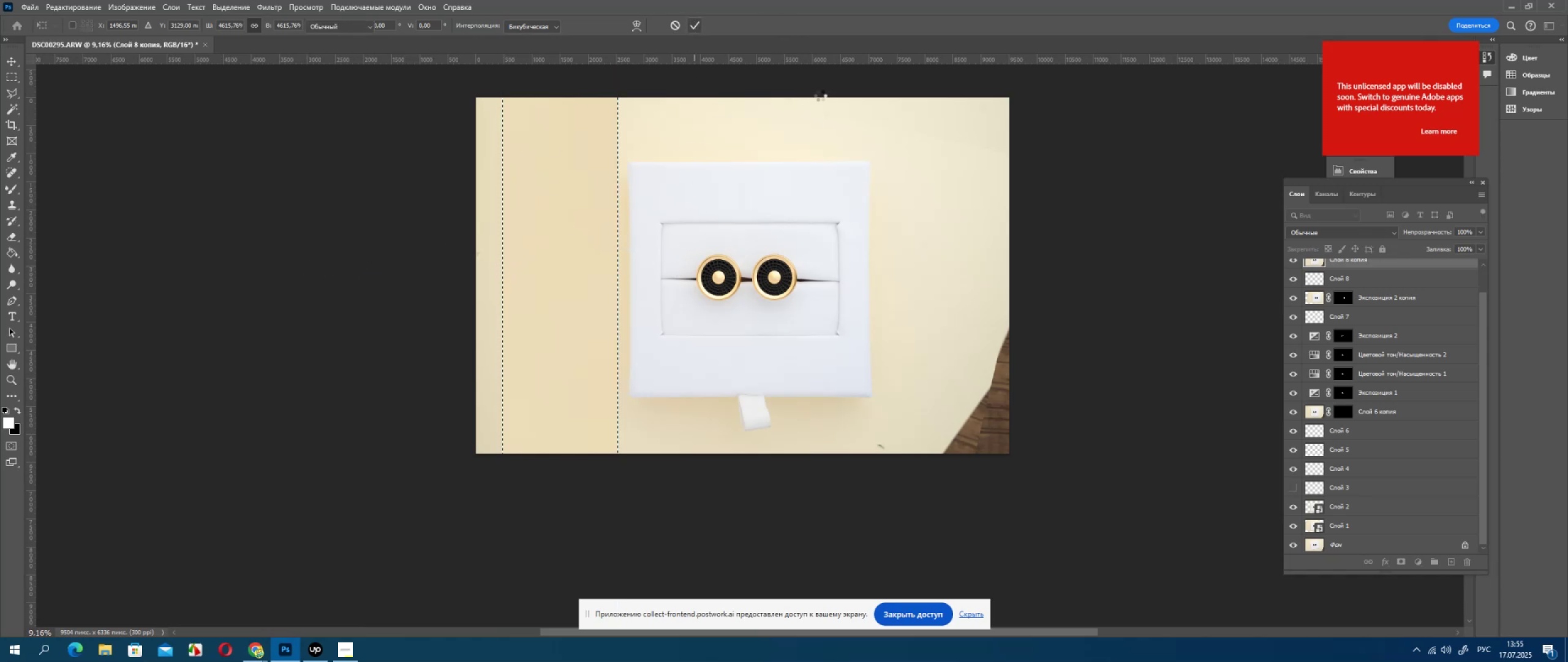 
left_click([677, 29])
 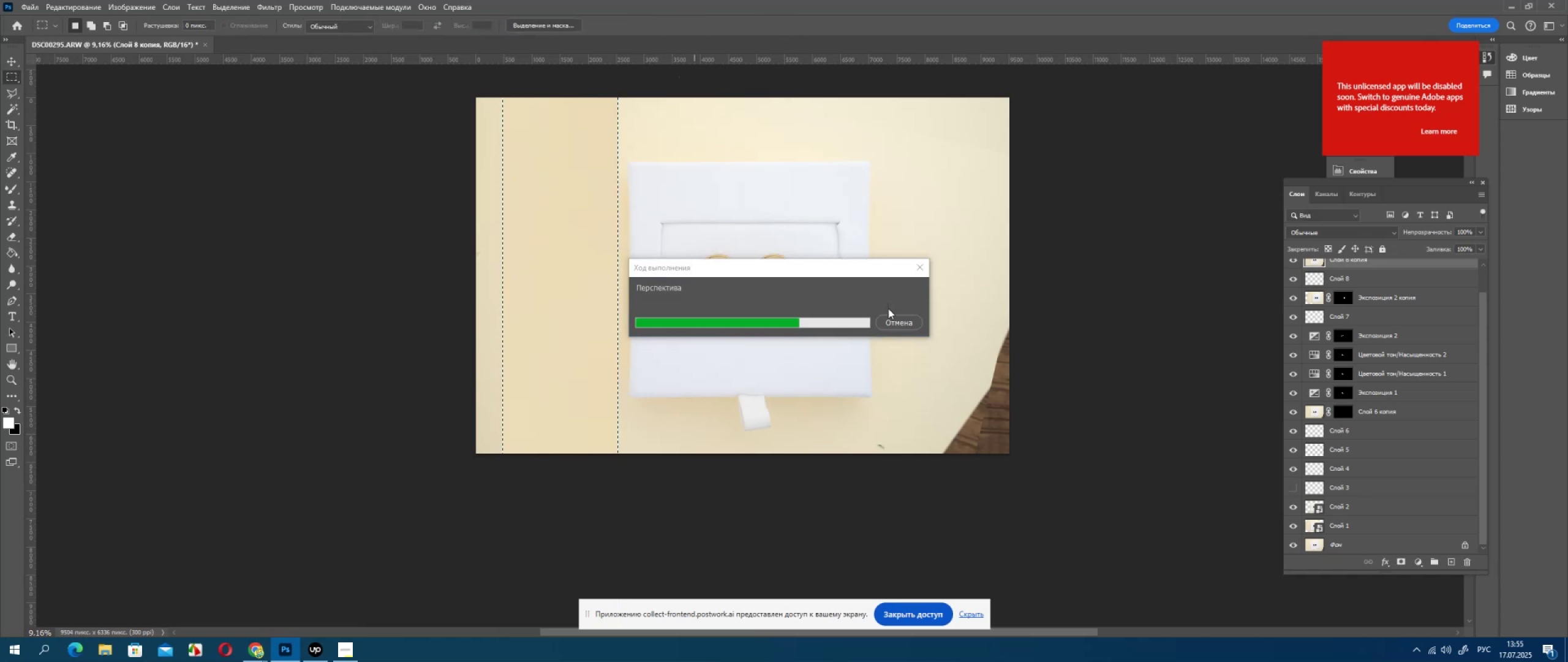 
wait(8.73)
 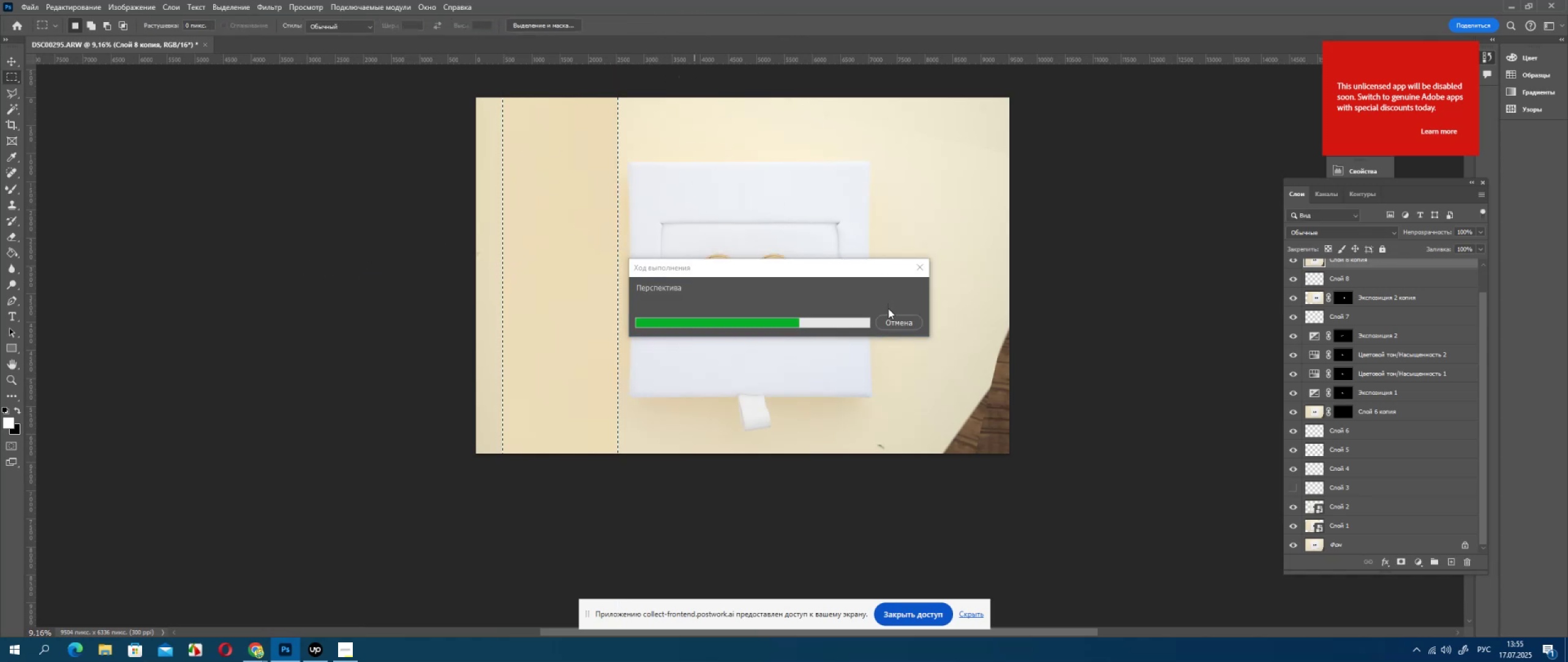 
left_click_drag(start_coordinate=[864, 270], to_coordinate=[790, 322])
 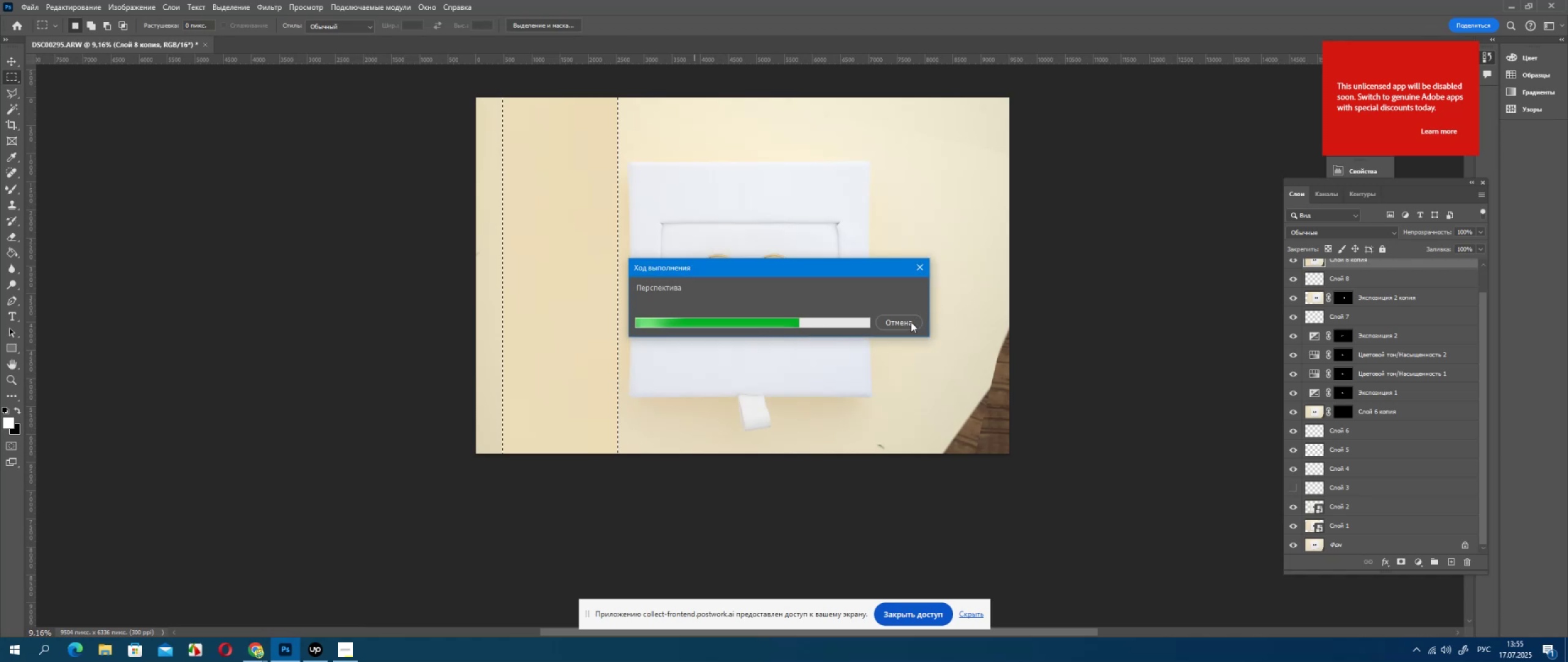 
wait(9.78)
 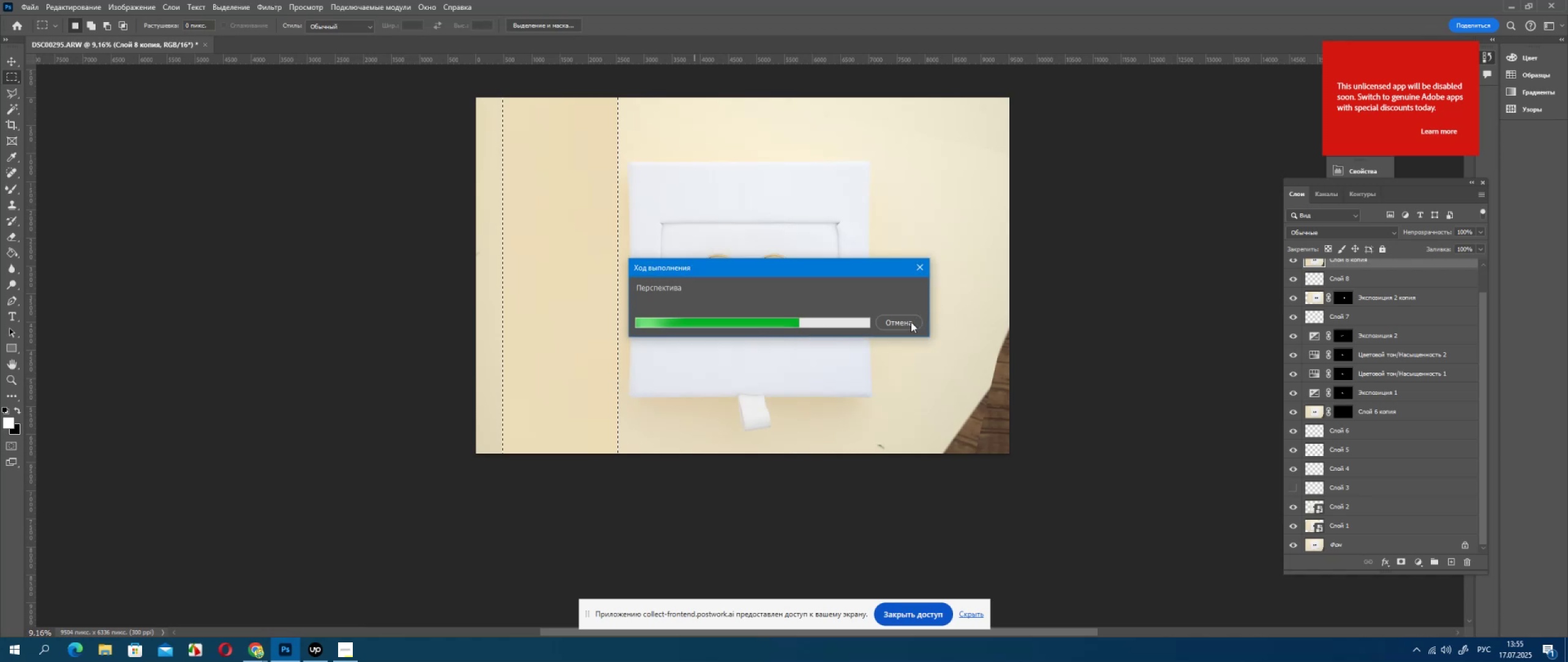 
scroll: coordinate [1284, 272], scroll_direction: up, amount: 2.0
 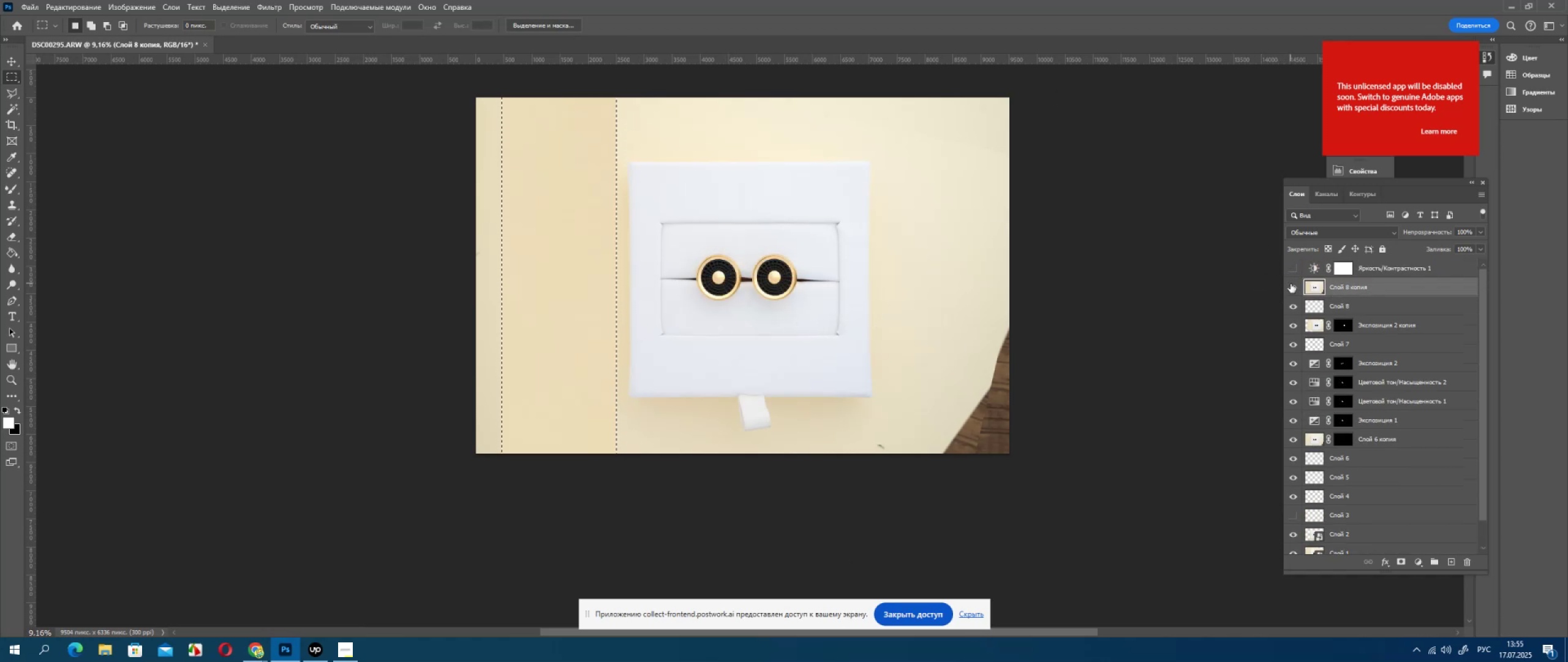 
left_click([1291, 284])
 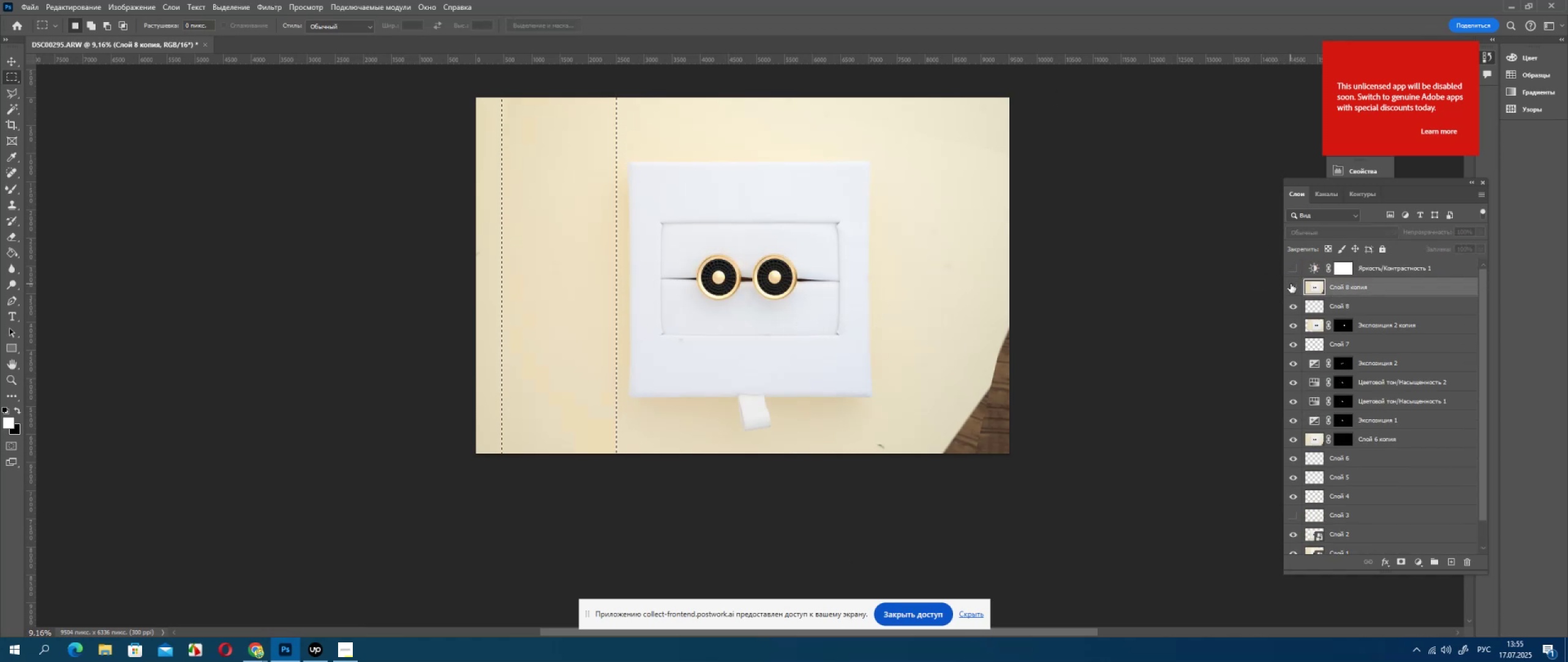 
left_click([1291, 284])
 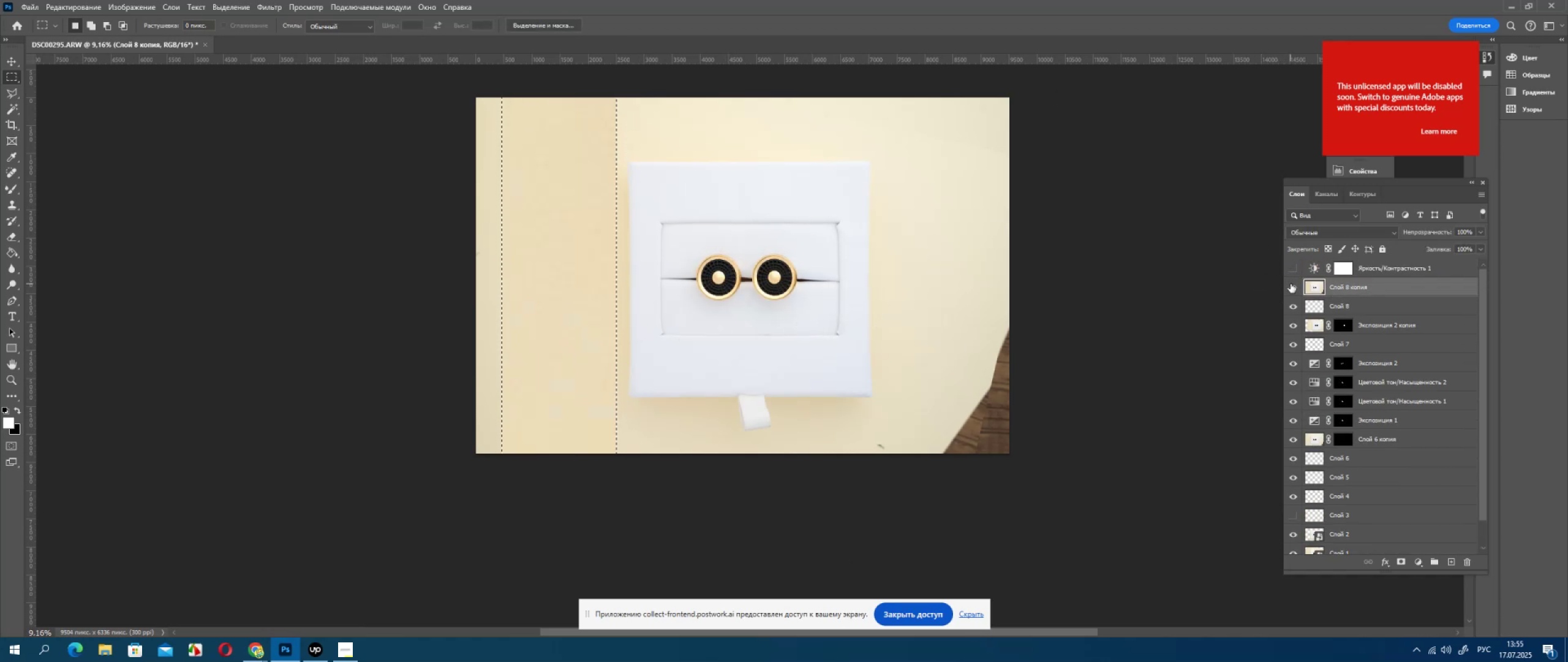 
left_click([1291, 284])
 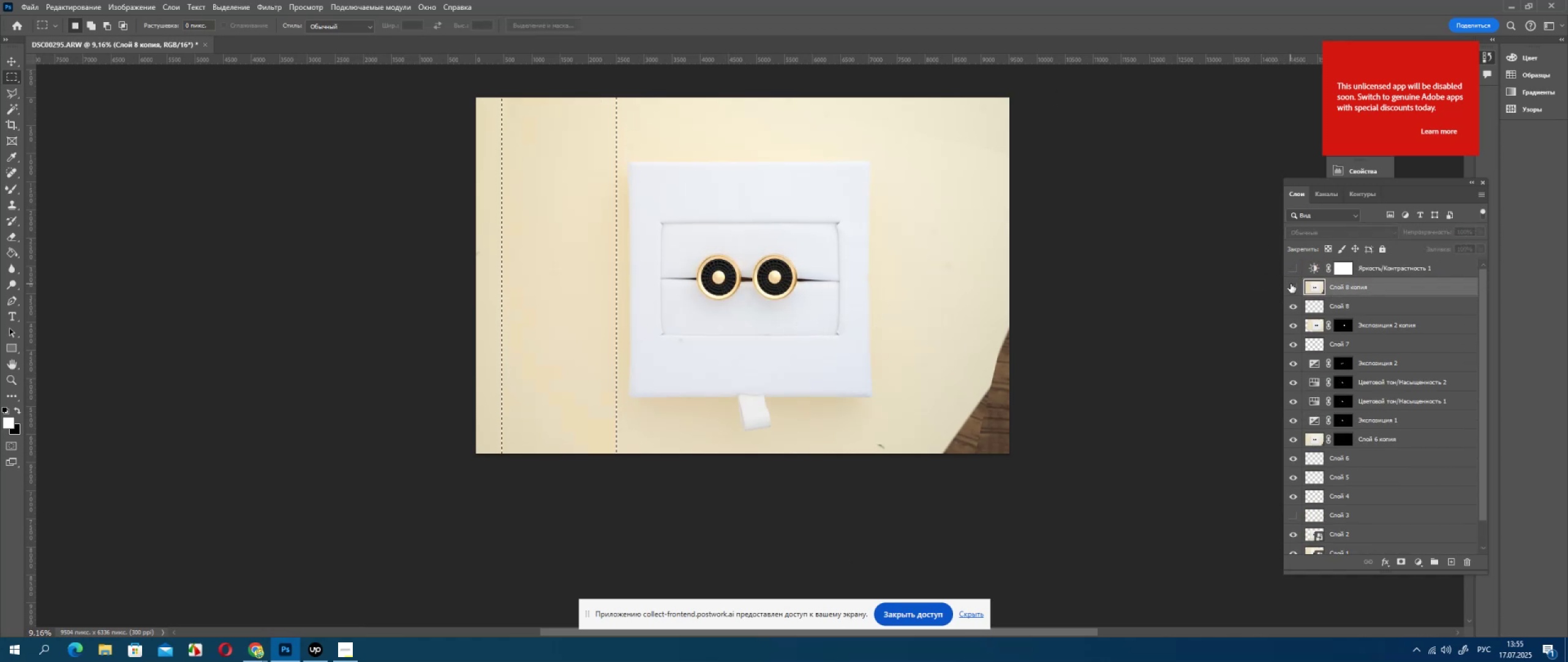 
left_click([1291, 284])
 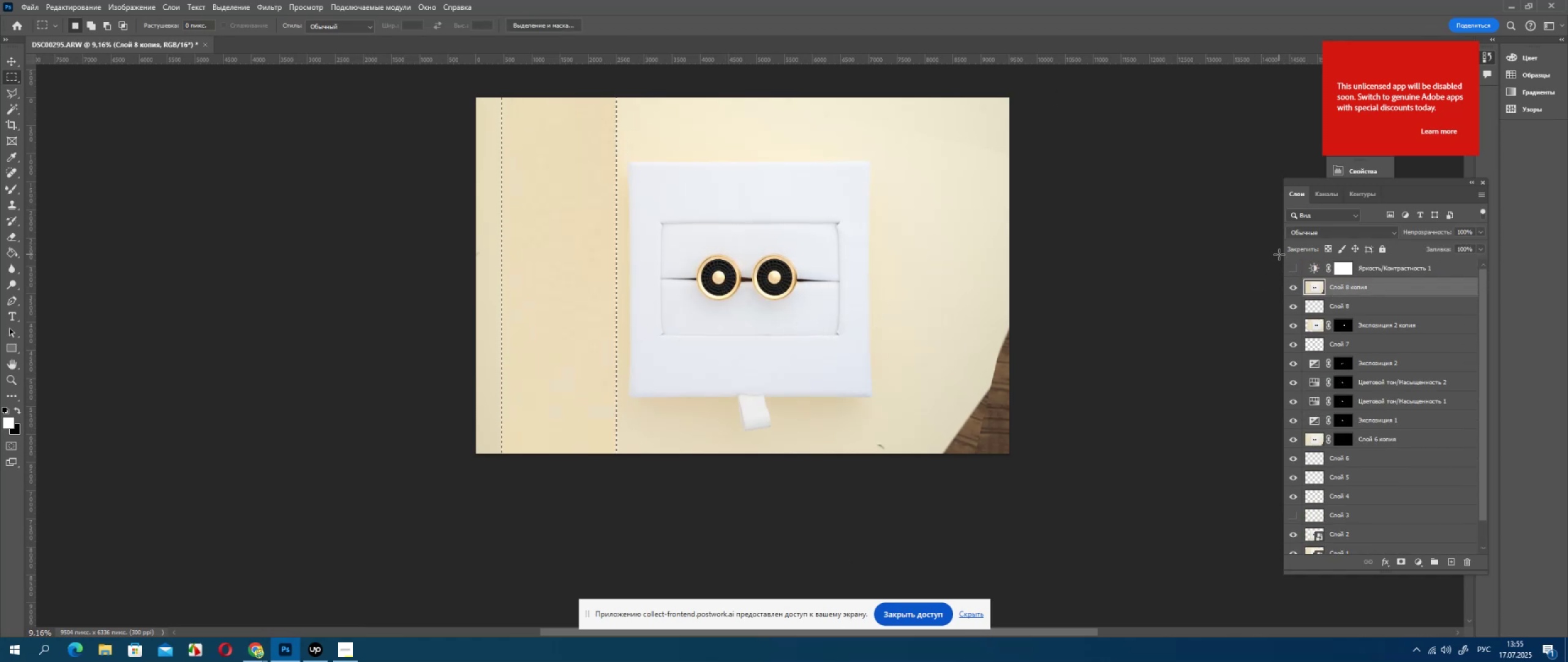 
key(Delete)
 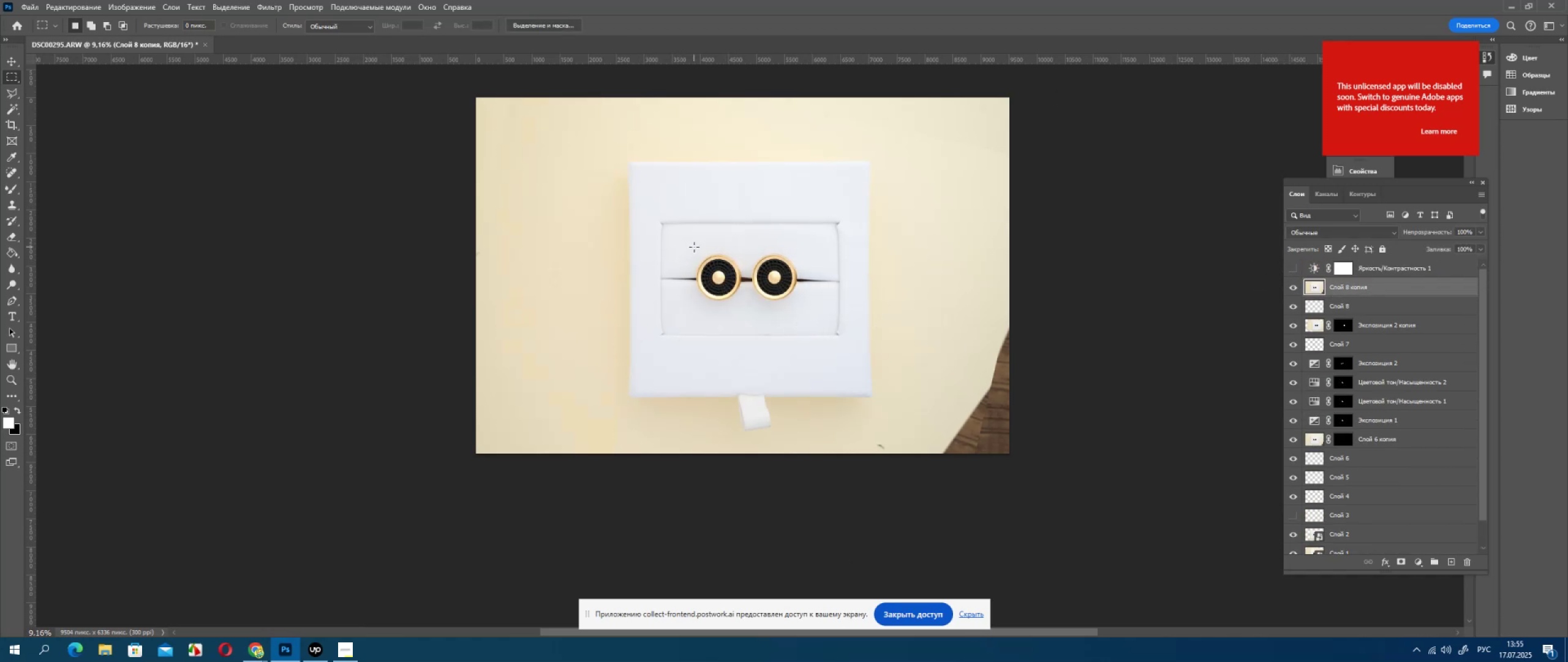 
hold_key(key=AltLeft, duration=0.45)
scroll: coordinate [971, 353], scroll_direction: up, amount: 7.0
 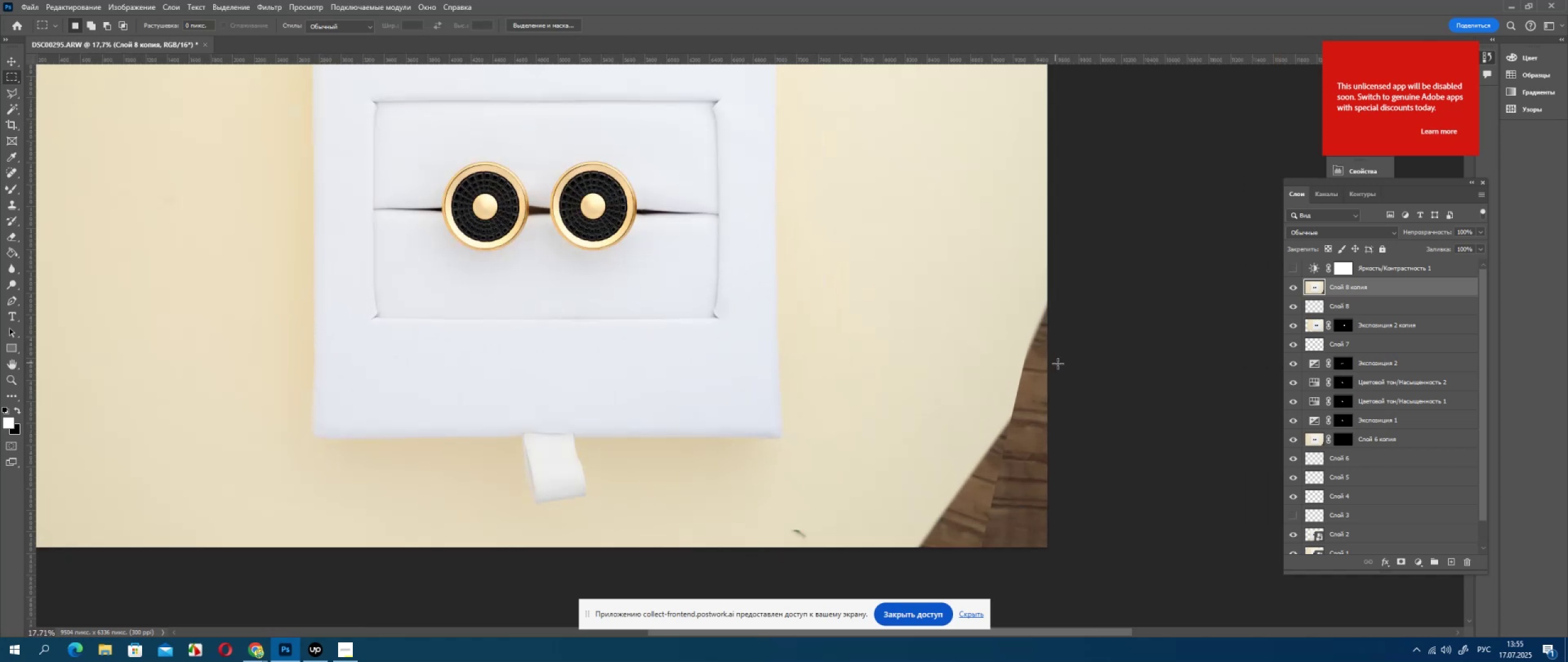 
key(Alt+AltLeft)
 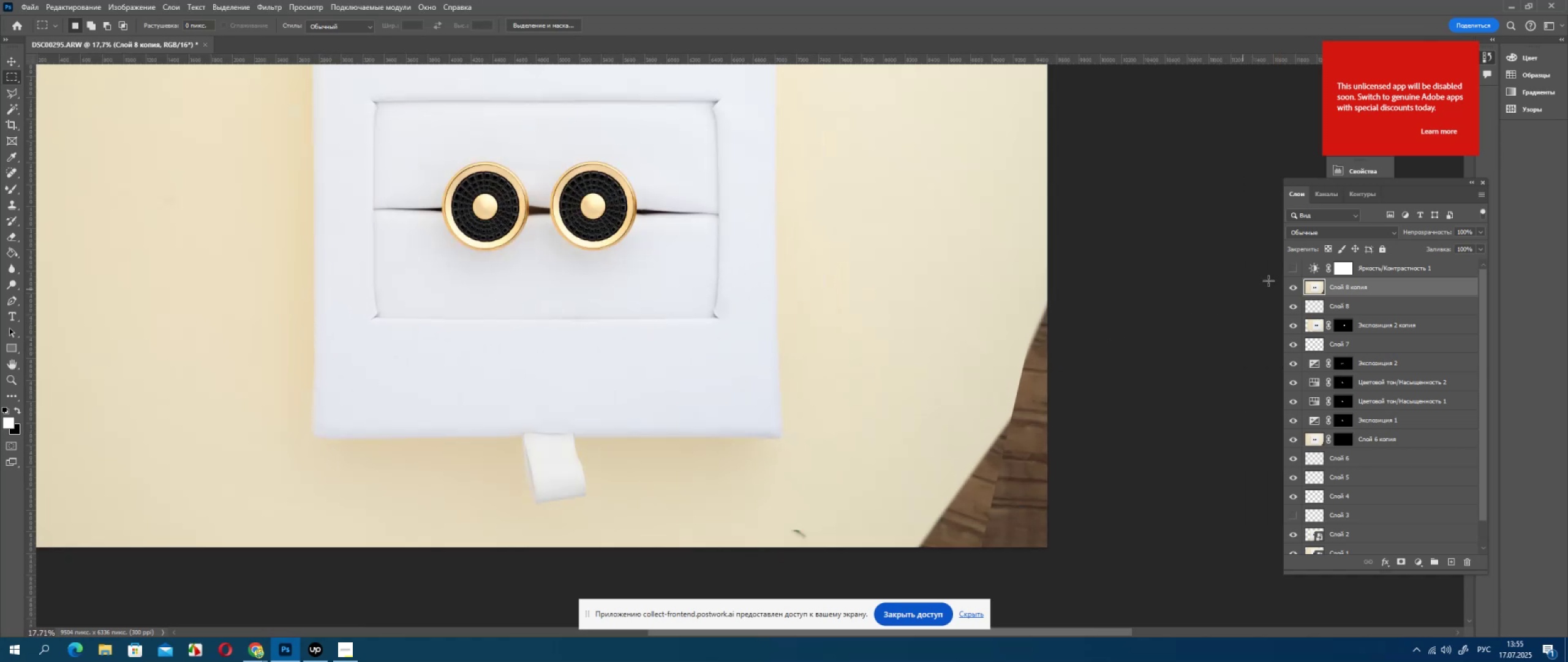 
left_click([1293, 272])
 